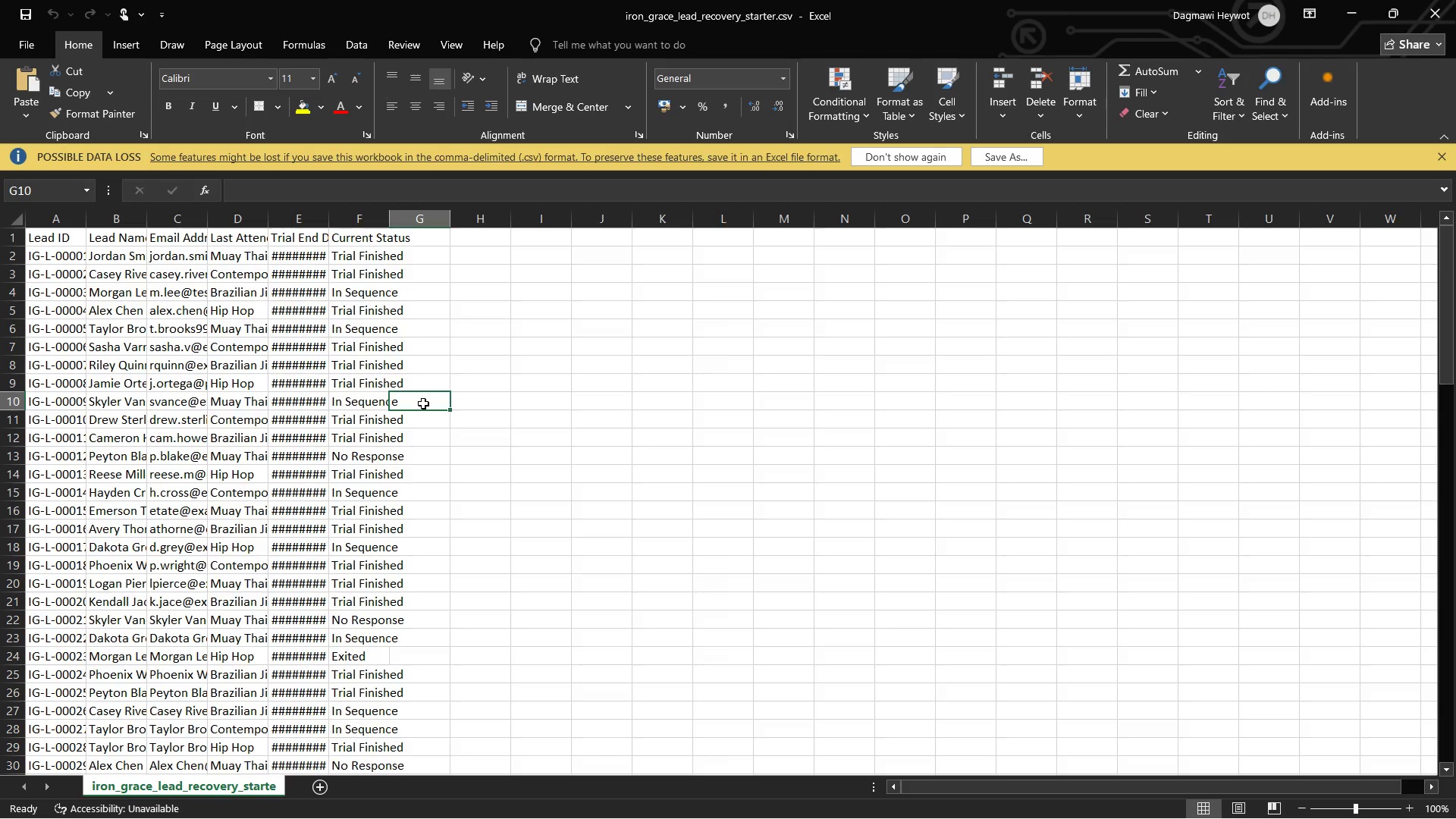 
scroll: coordinate [382, 219], scroll_direction: up, amount: 30.0
 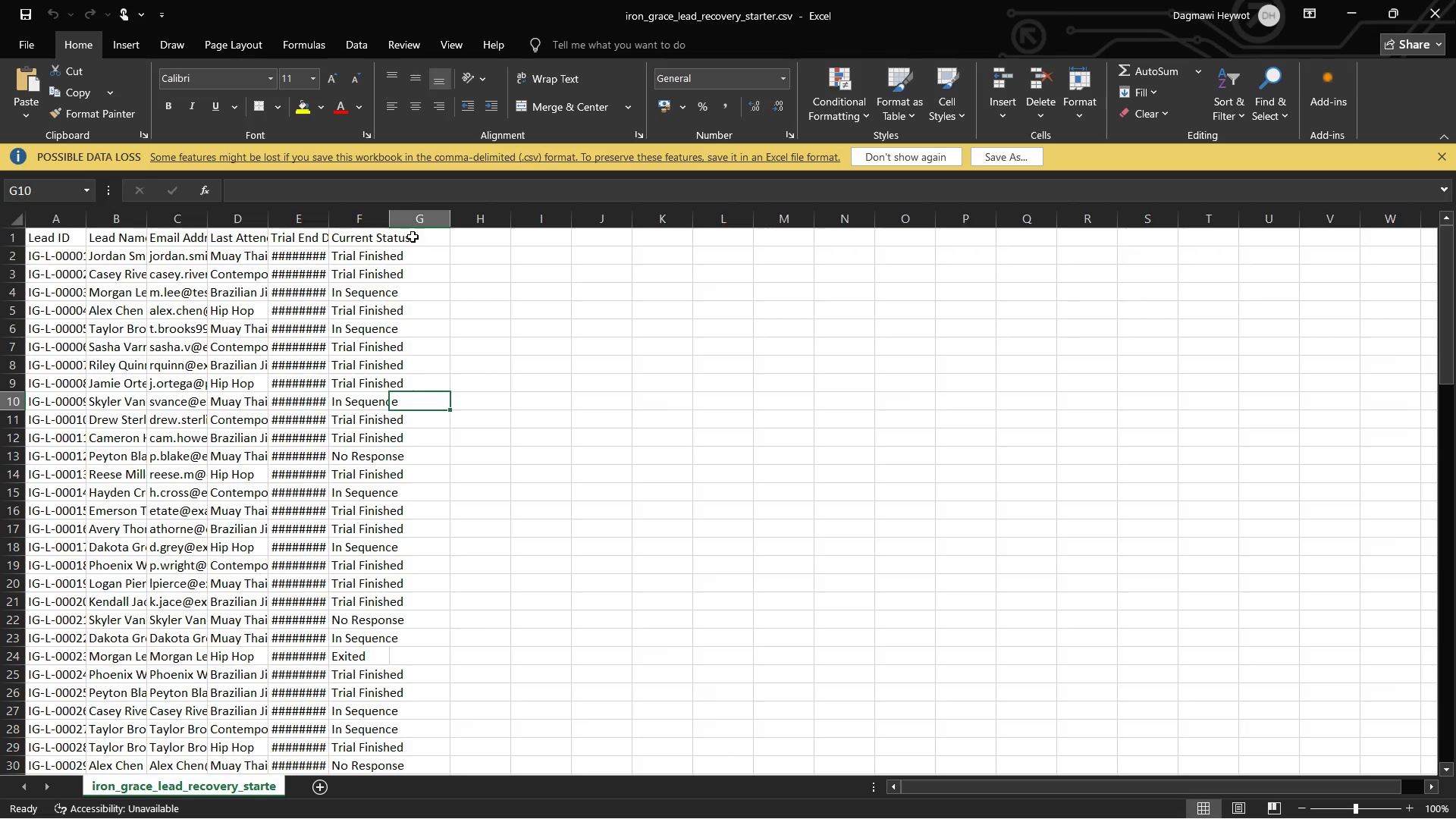 
left_click([413, 235])
 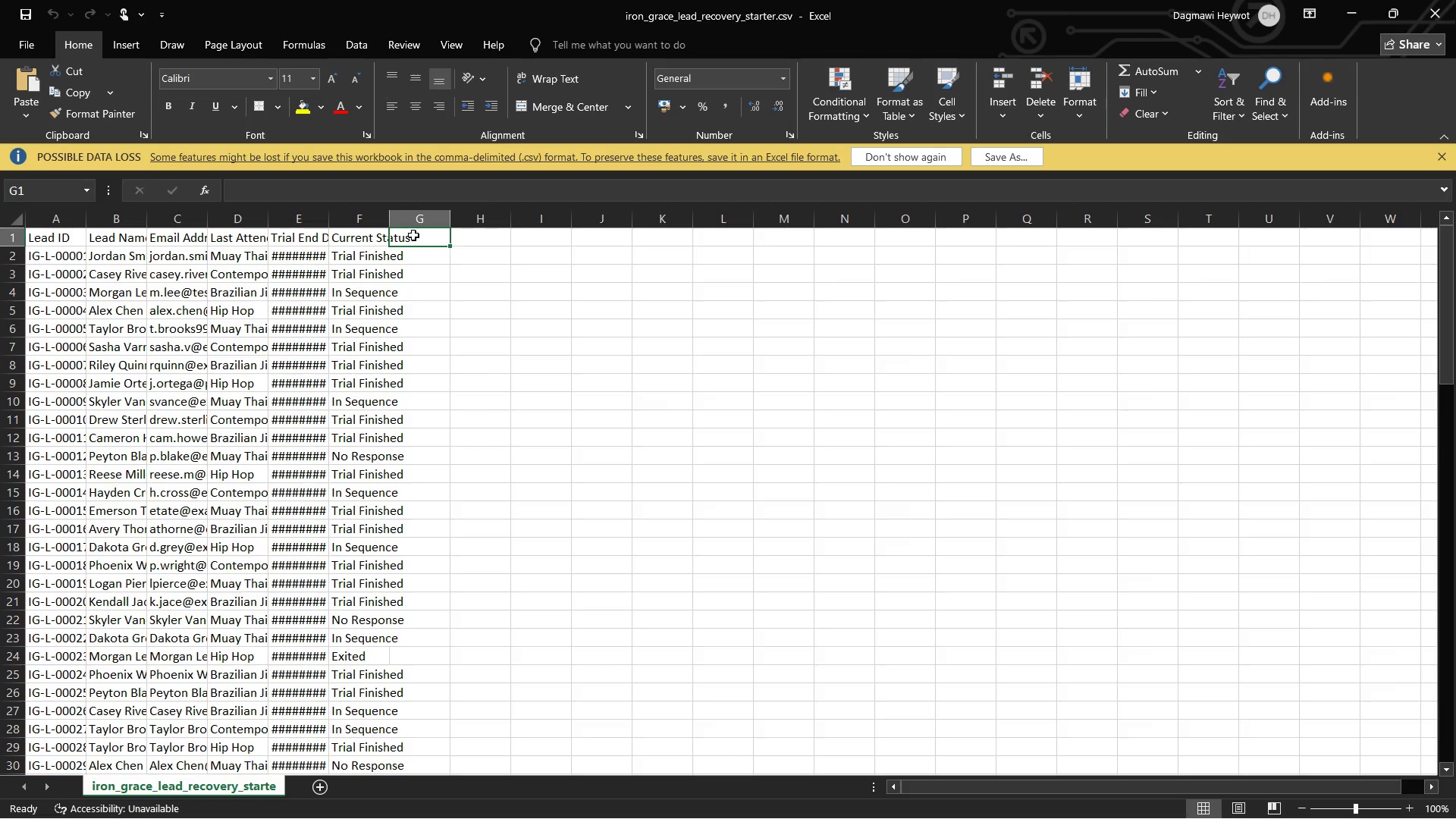 
left_click([413, 235])
 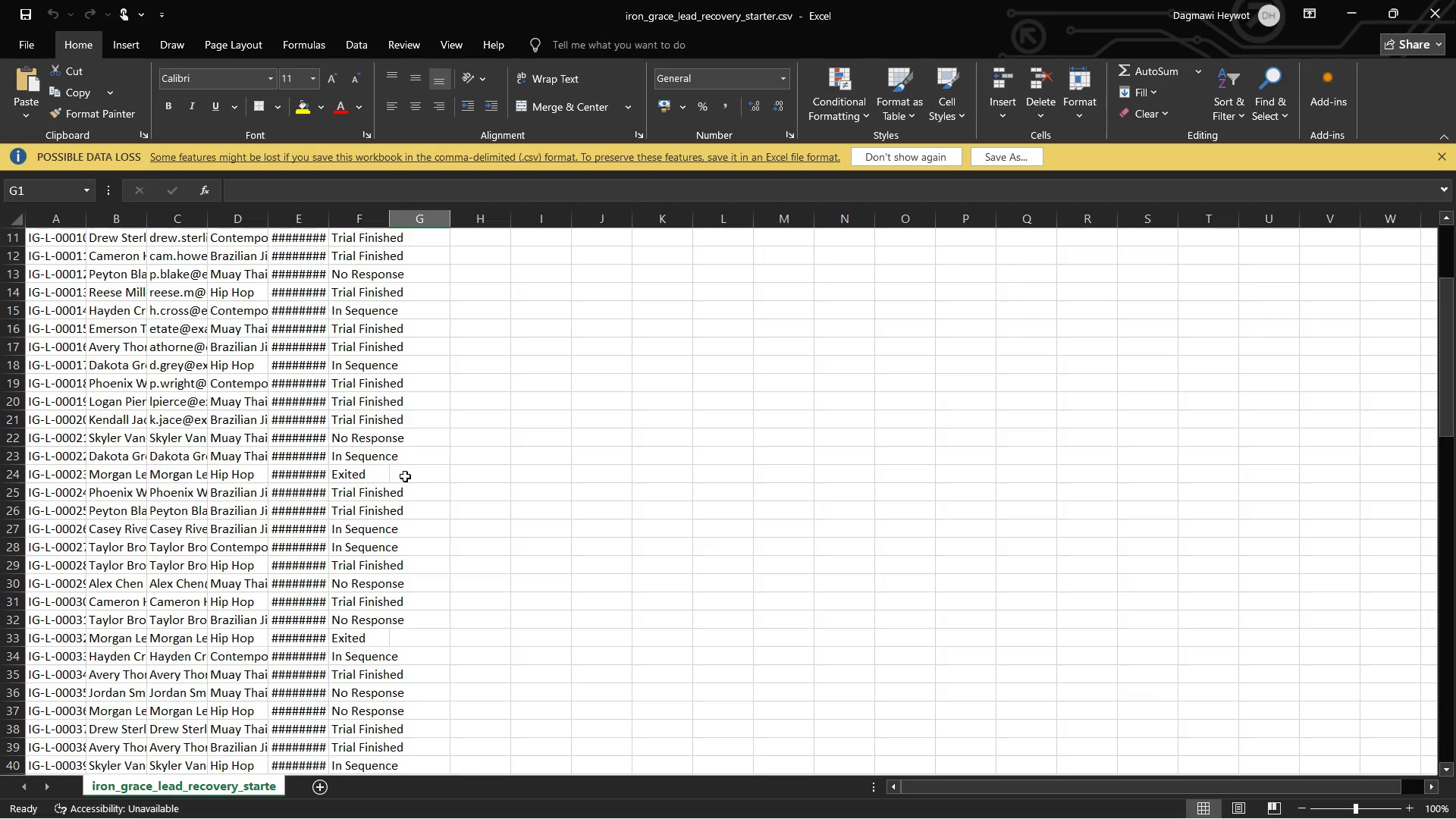 
wait(8.2)
 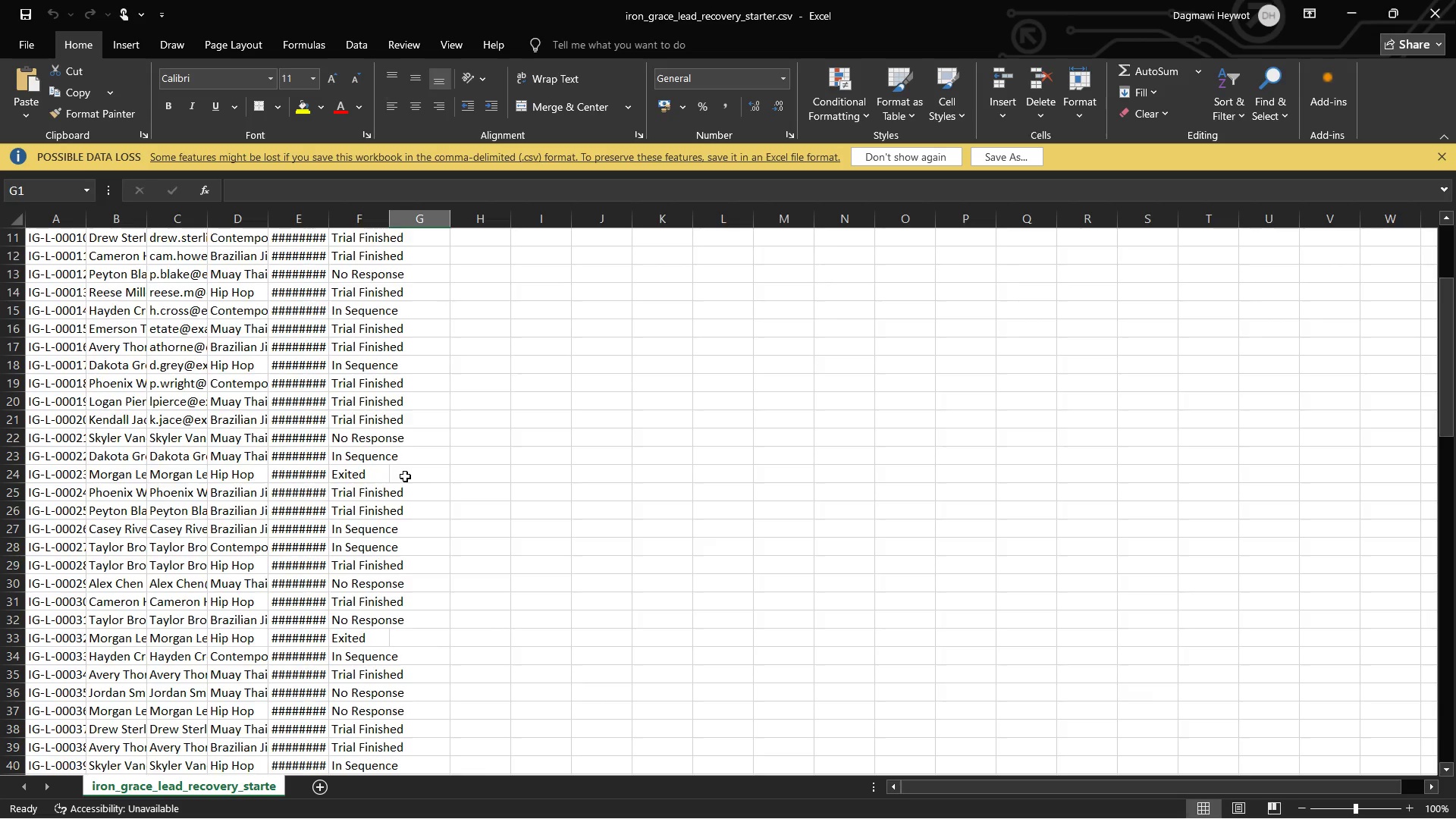 
left_click([75, 188])
 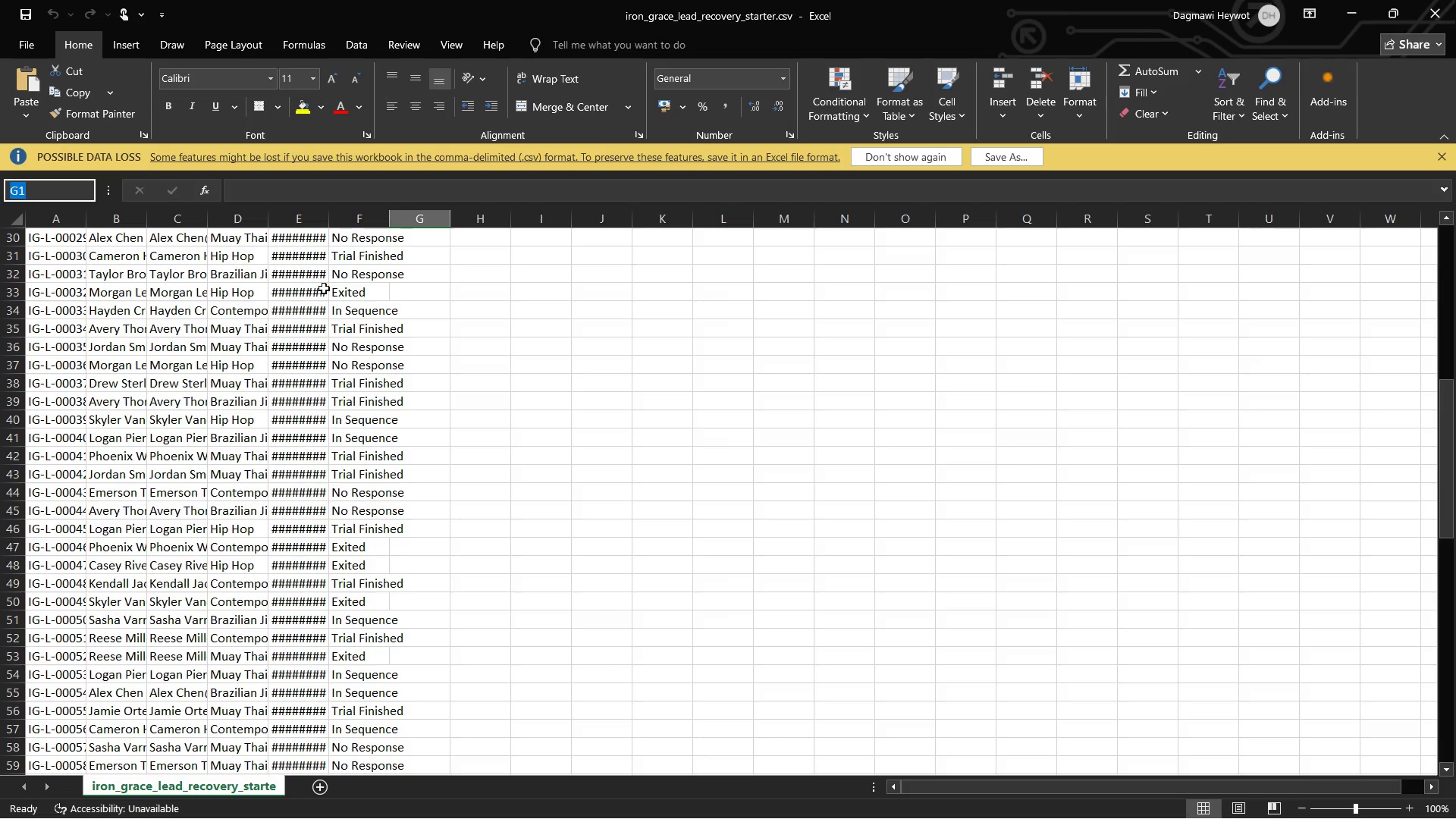 
left_click([435, 400])
 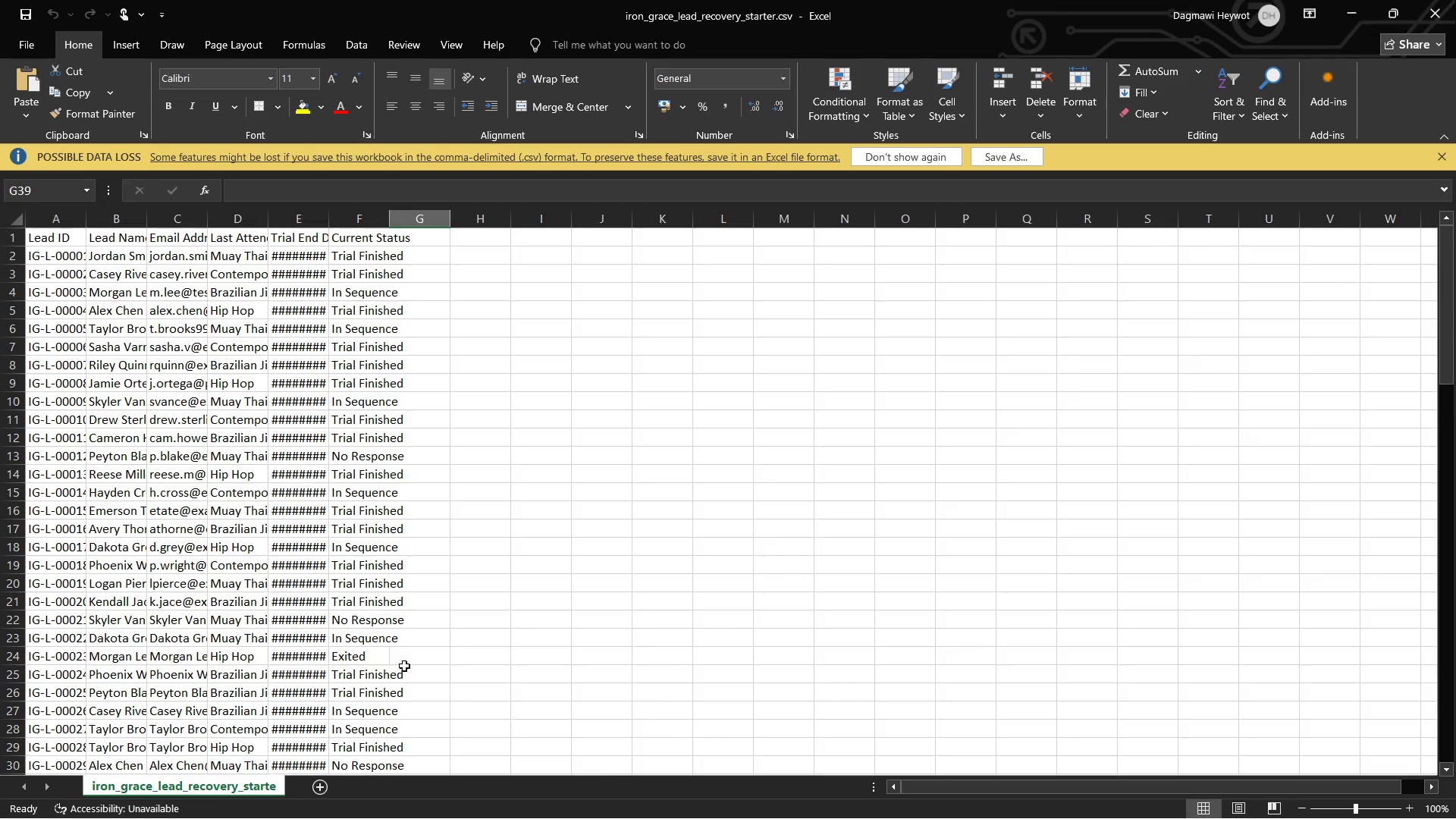 
wait(75.36)
 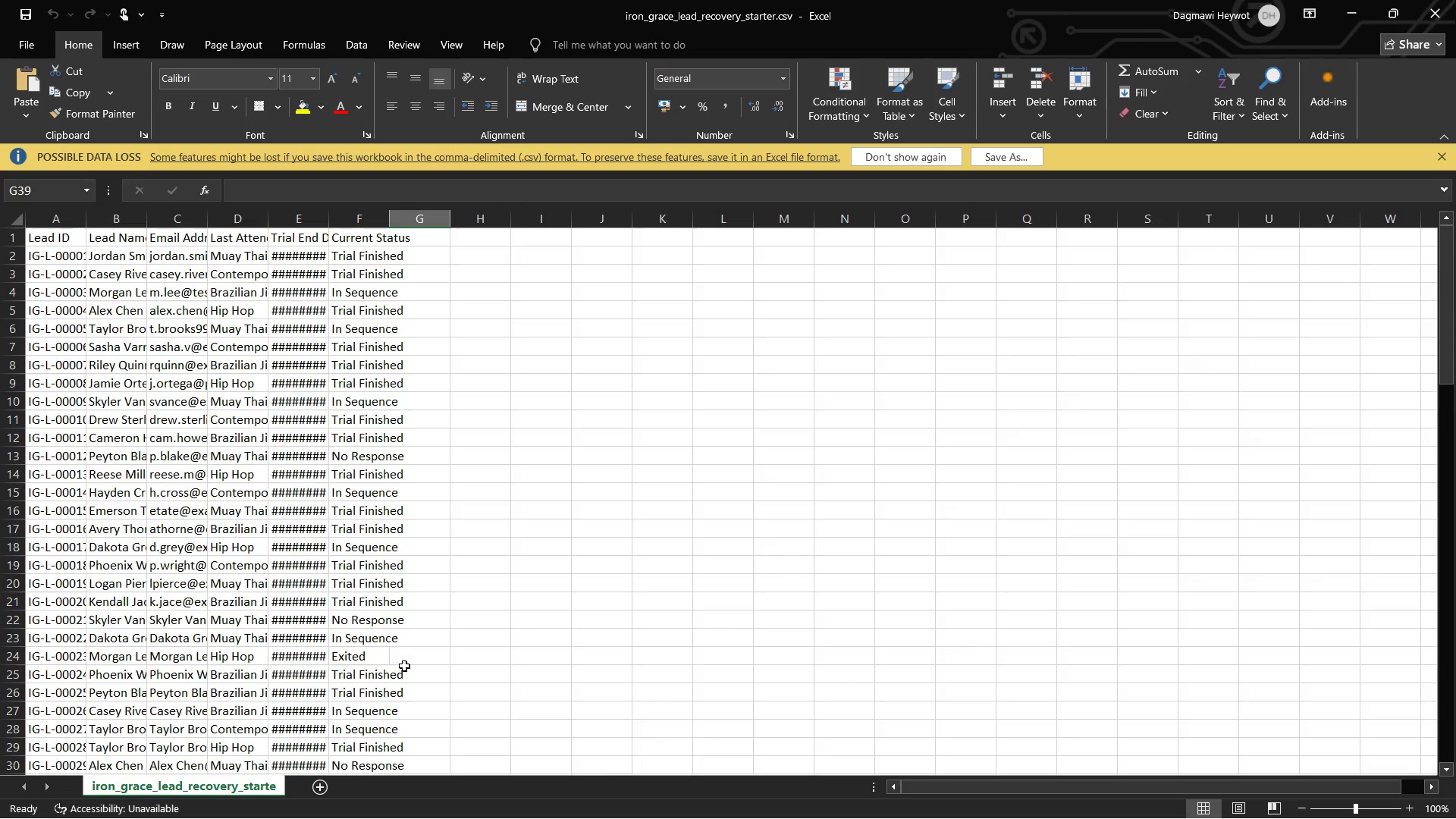 
left_click([1197, 153])
 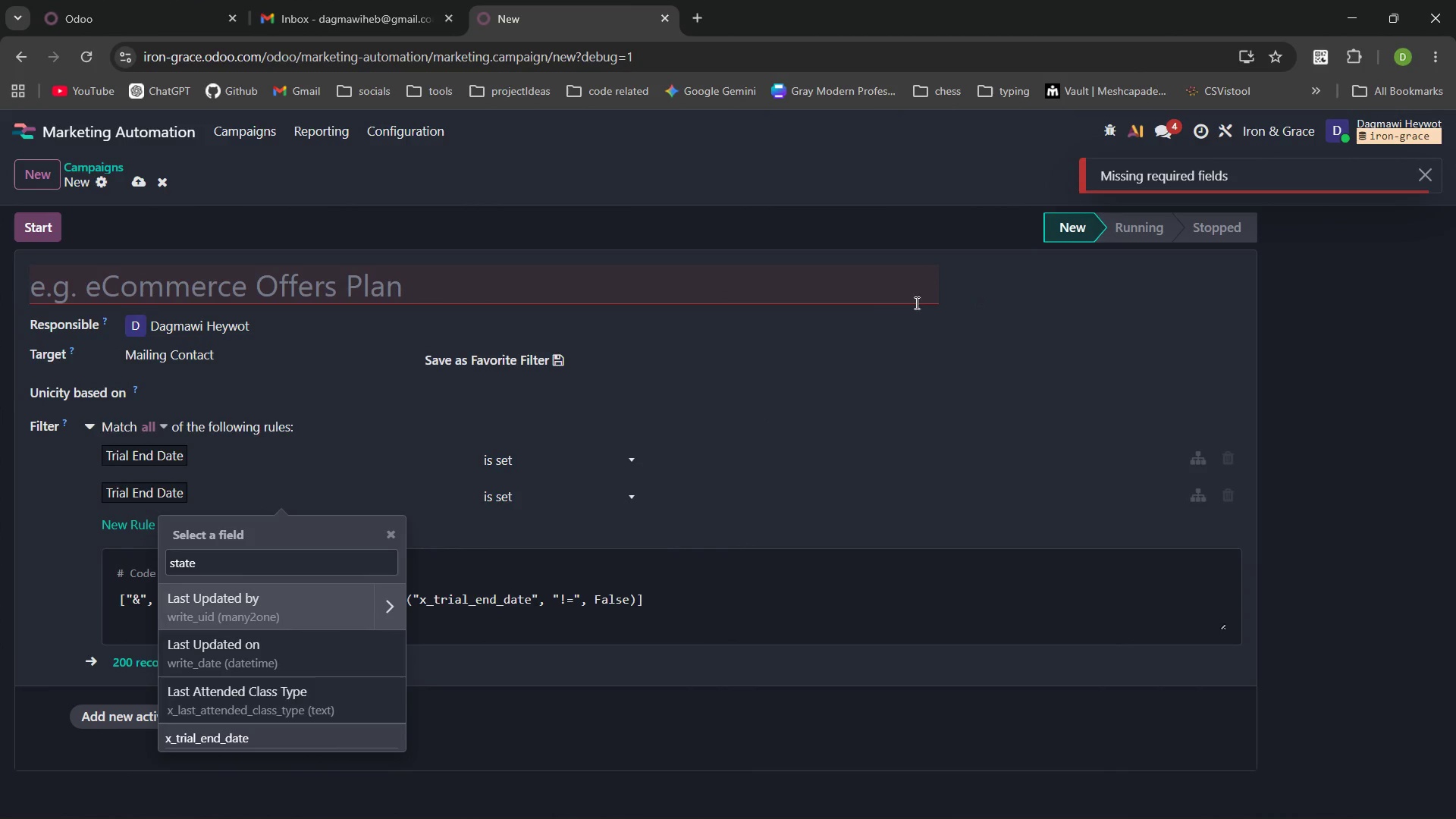 
left_click([744, 295])
 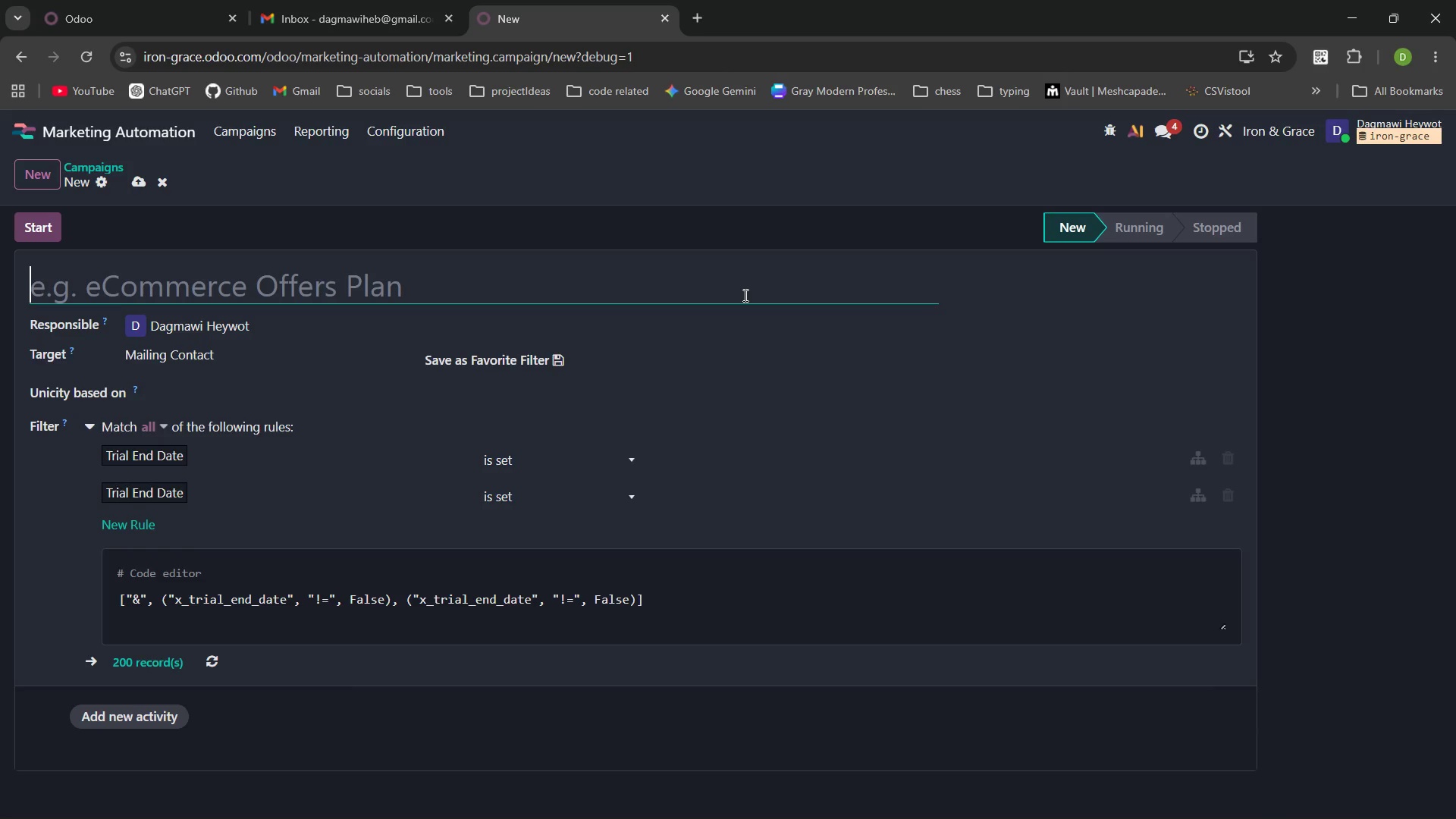 
wait(80.59)
 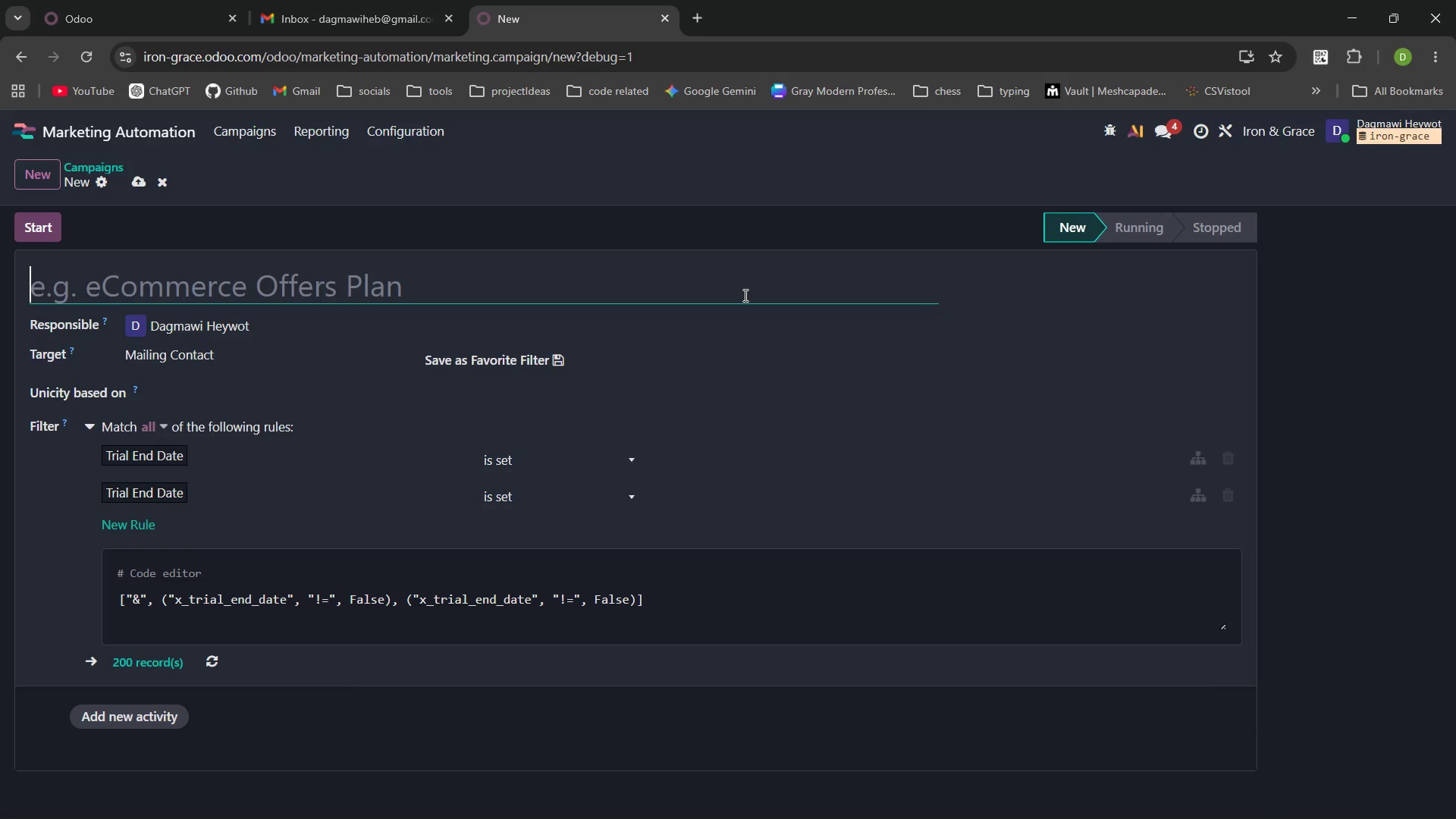 
left_click([210, 486])
 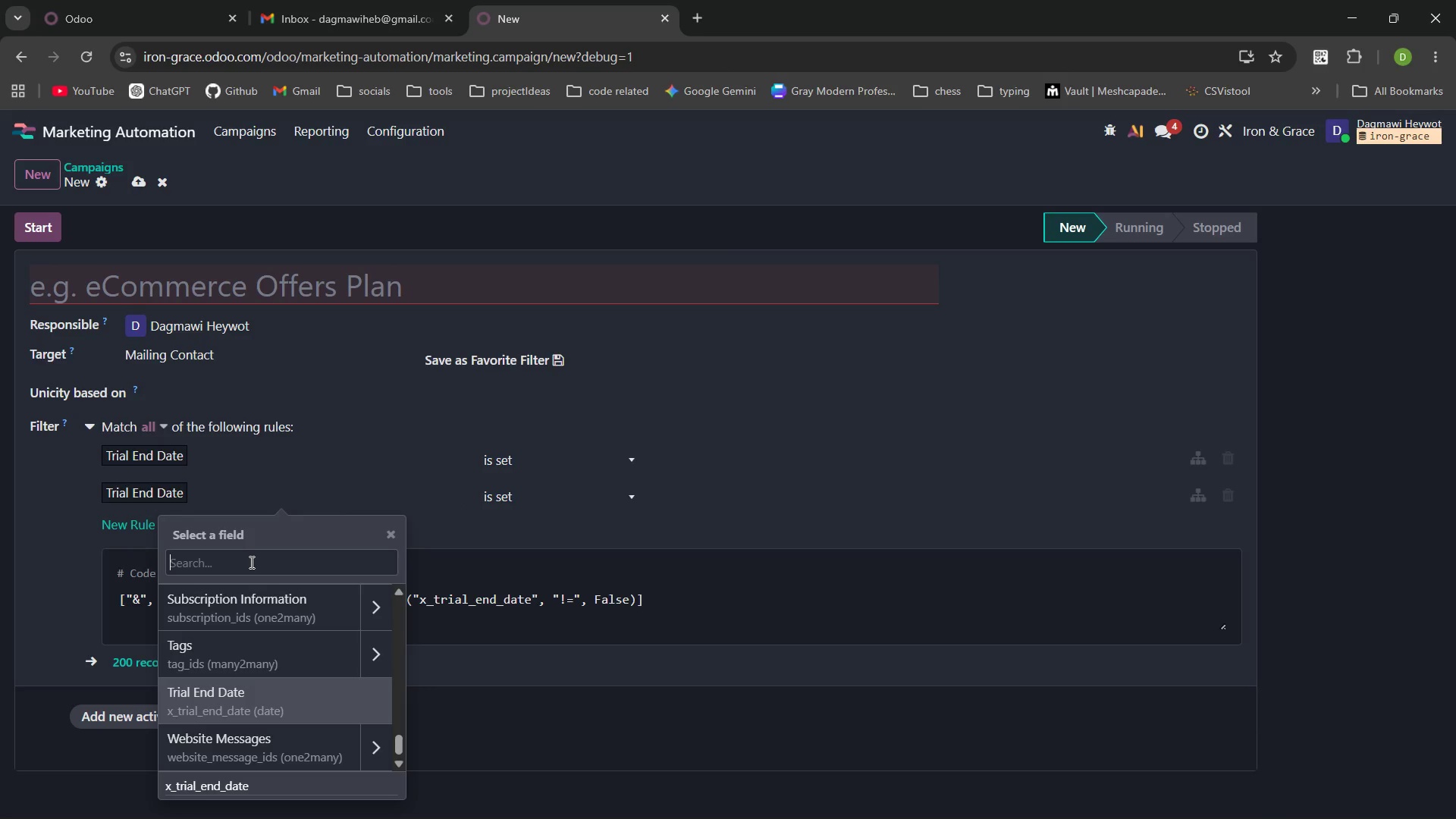 
type(curren)
 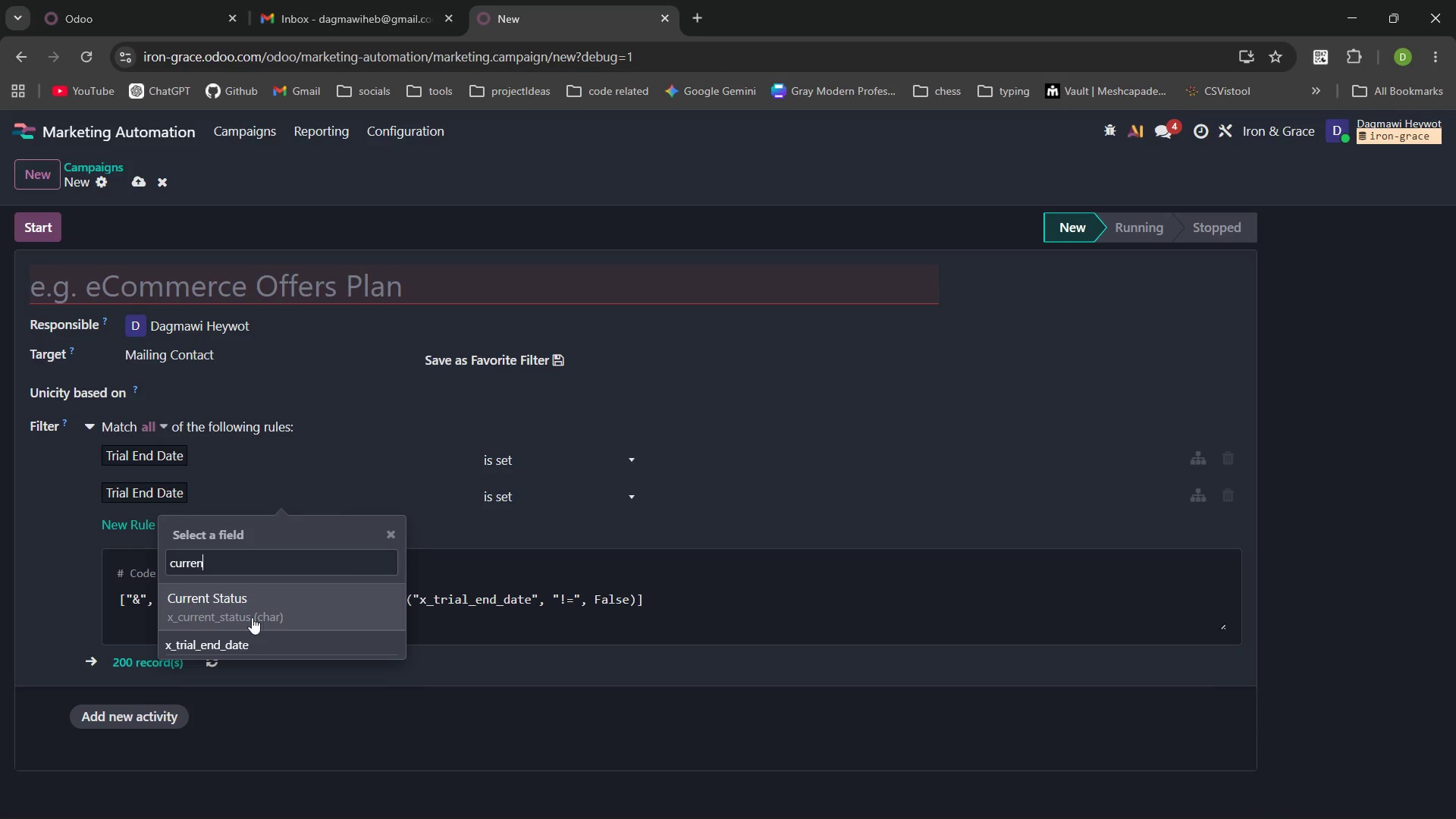 
left_click([252, 609])
 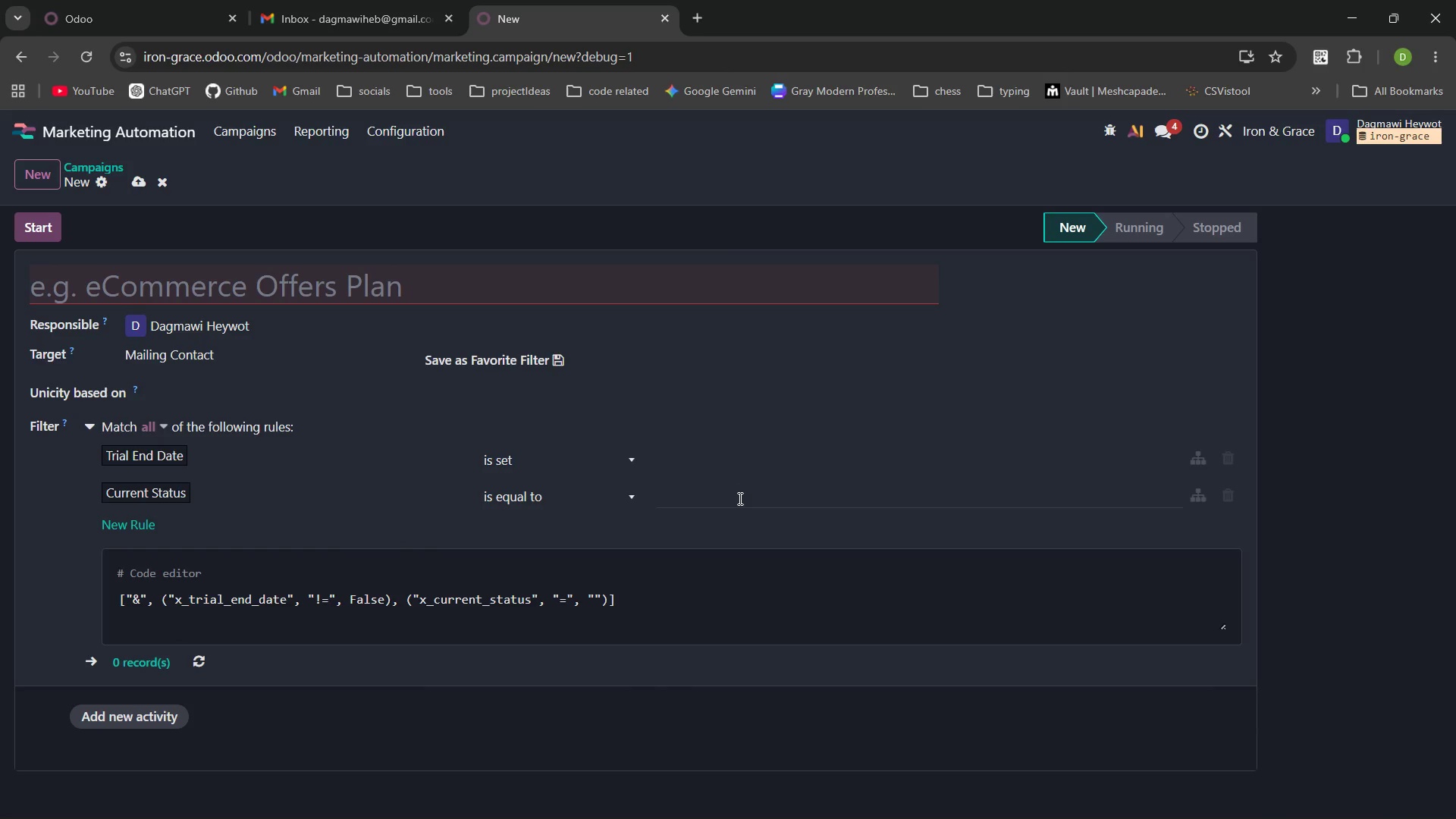 
wait(6.48)
 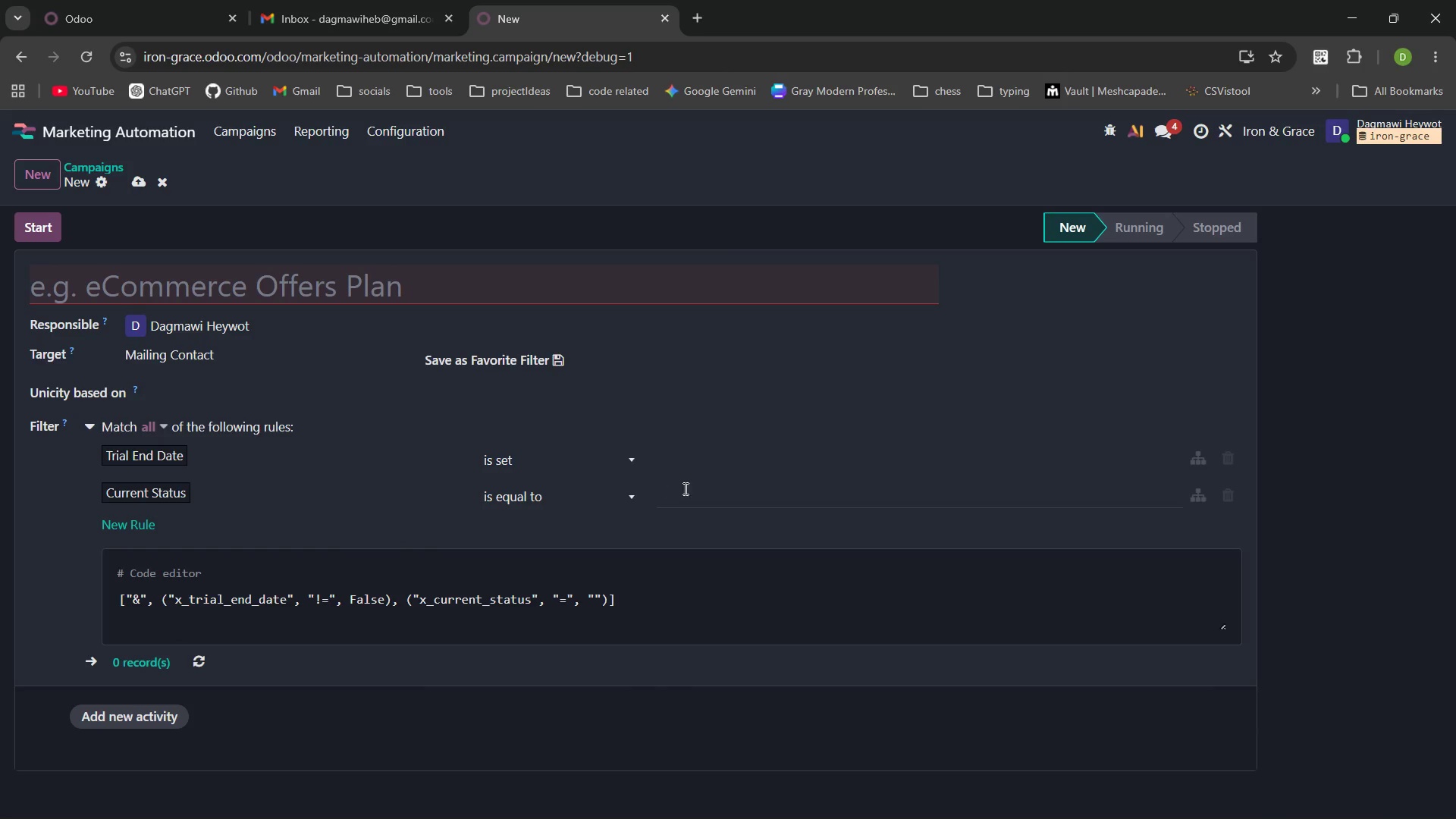 
left_click([743, 236])
 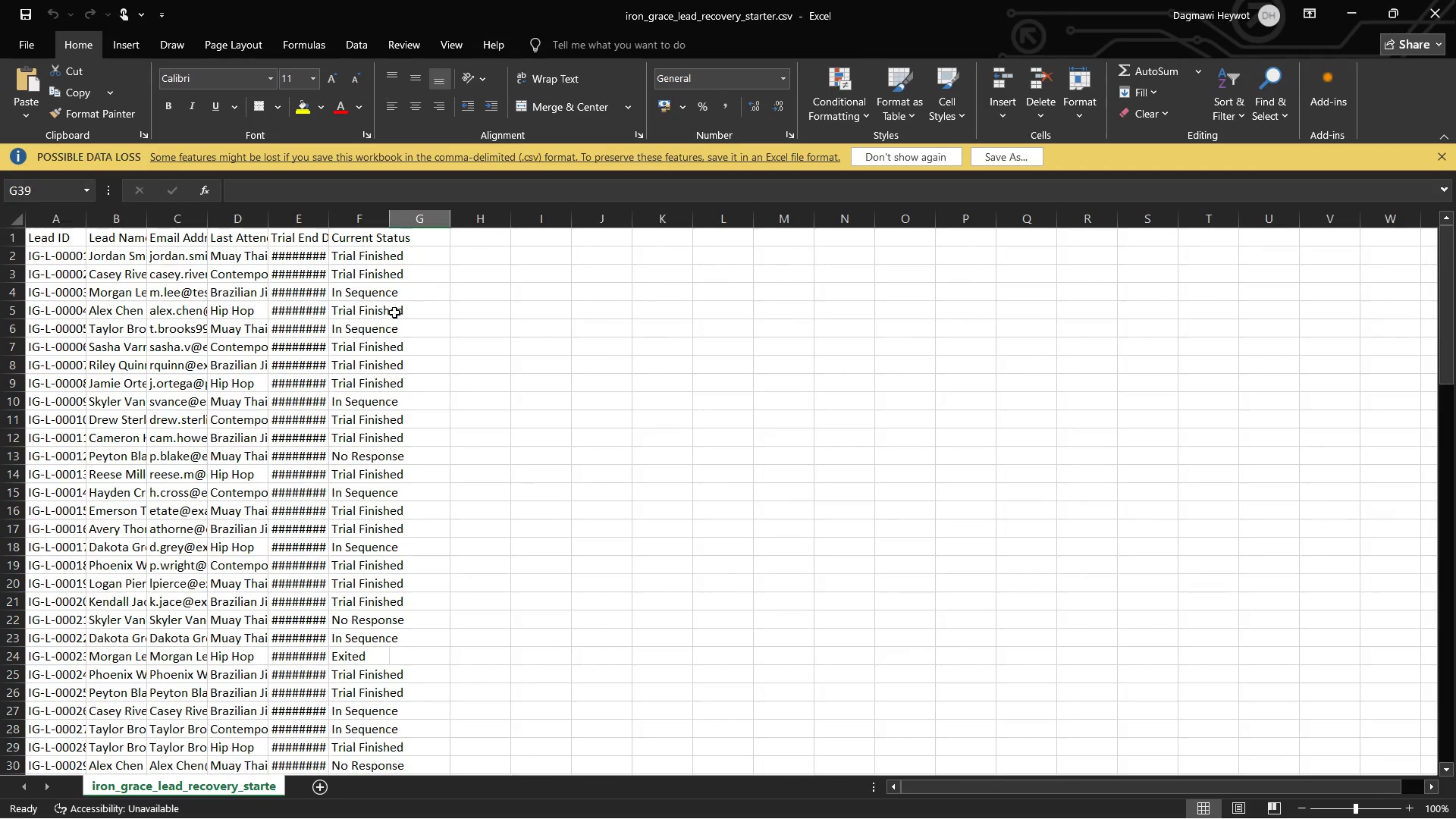 
double_click([394, 312])
 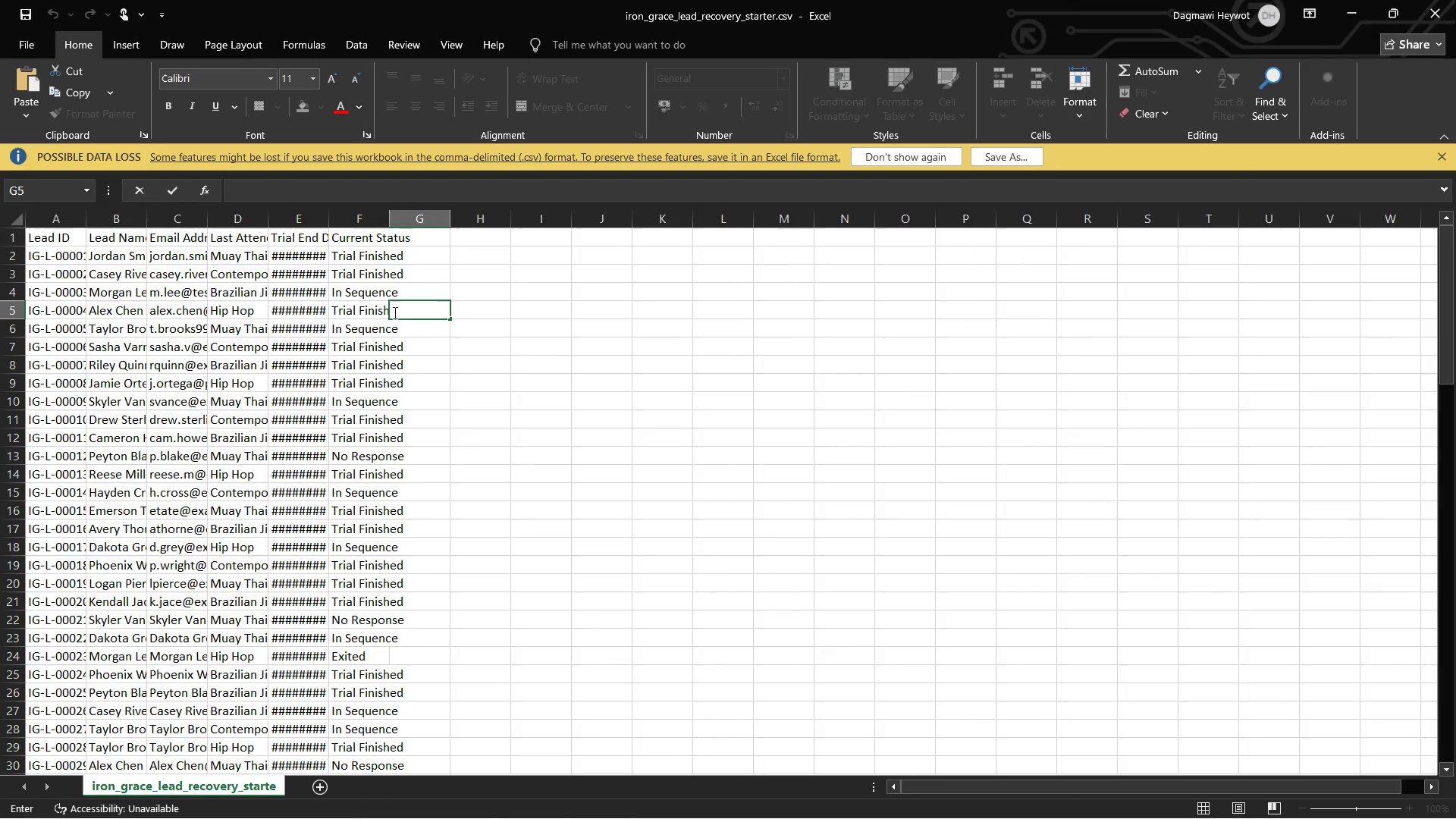 
double_click([394, 312])
 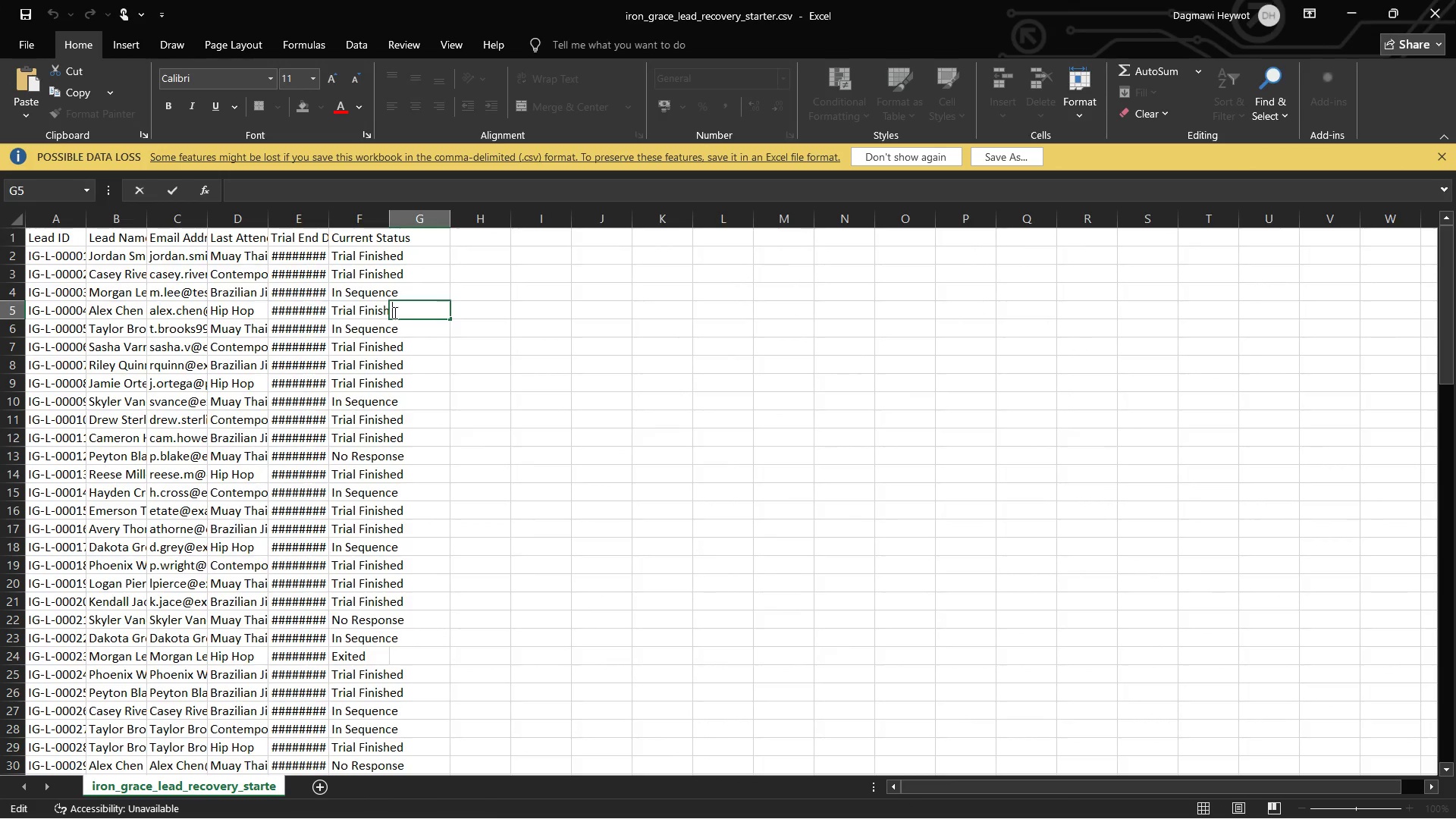 
triple_click([394, 312])
 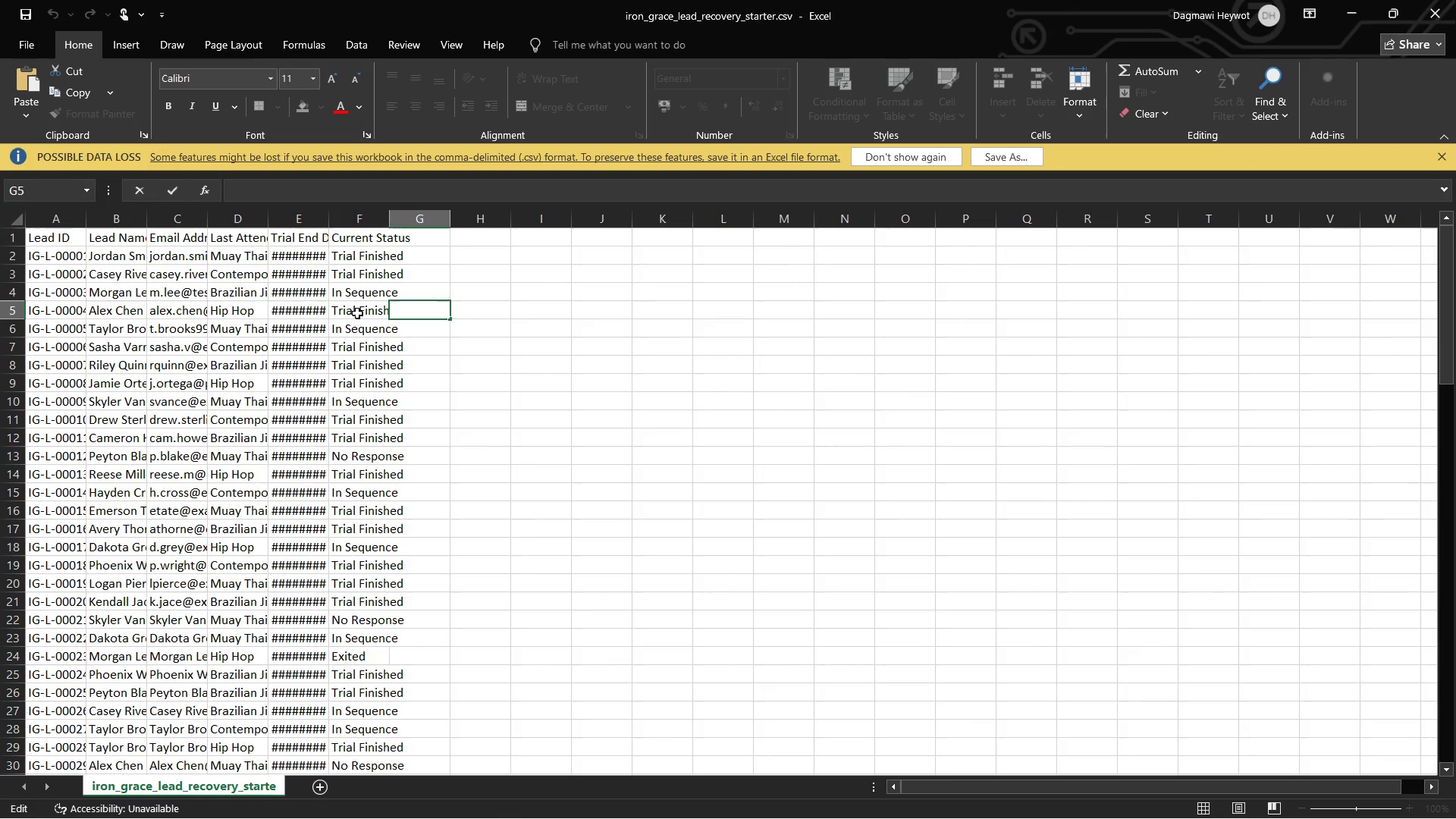 
double_click([357, 313])
 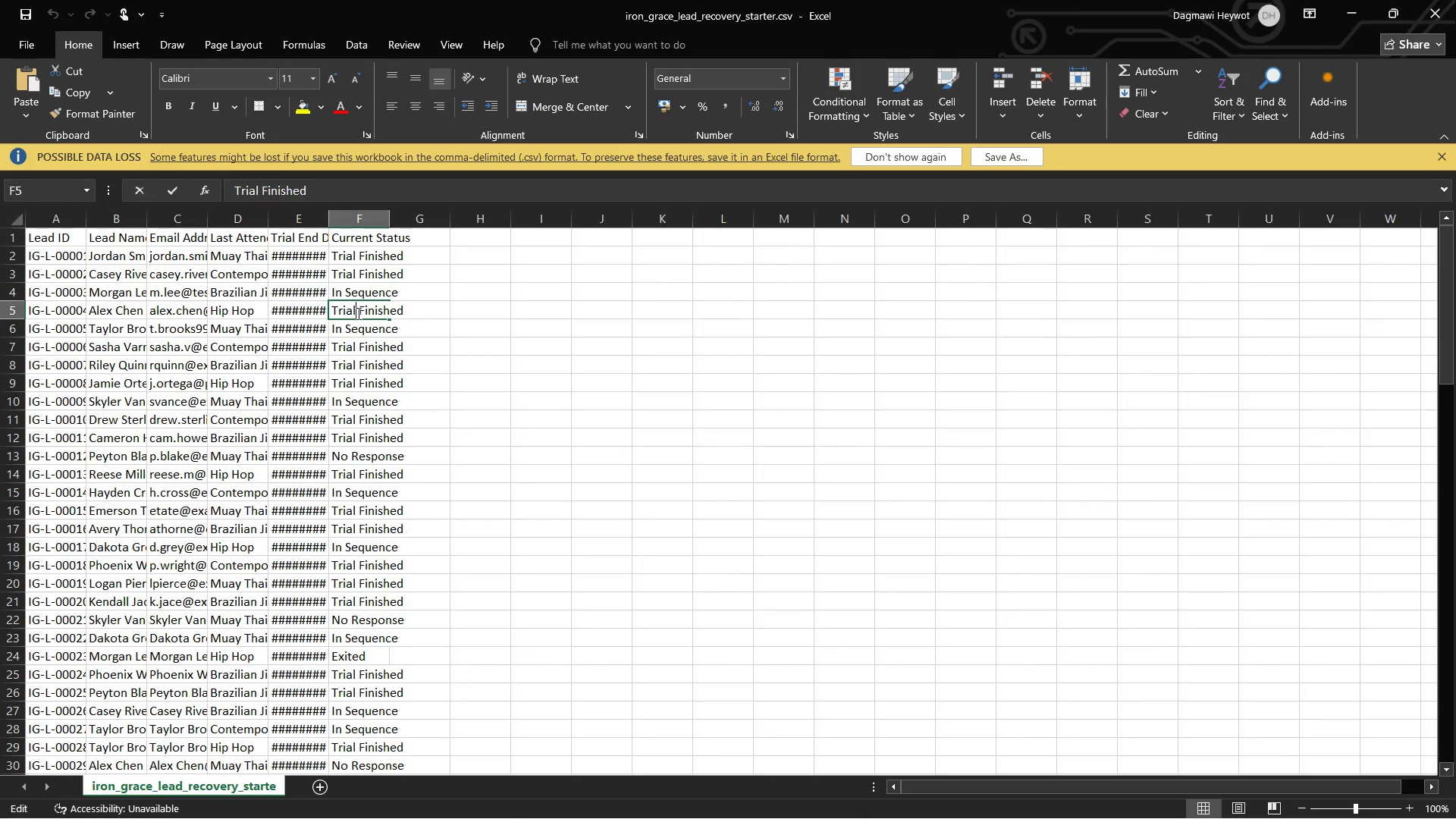 
triple_click([357, 313])
 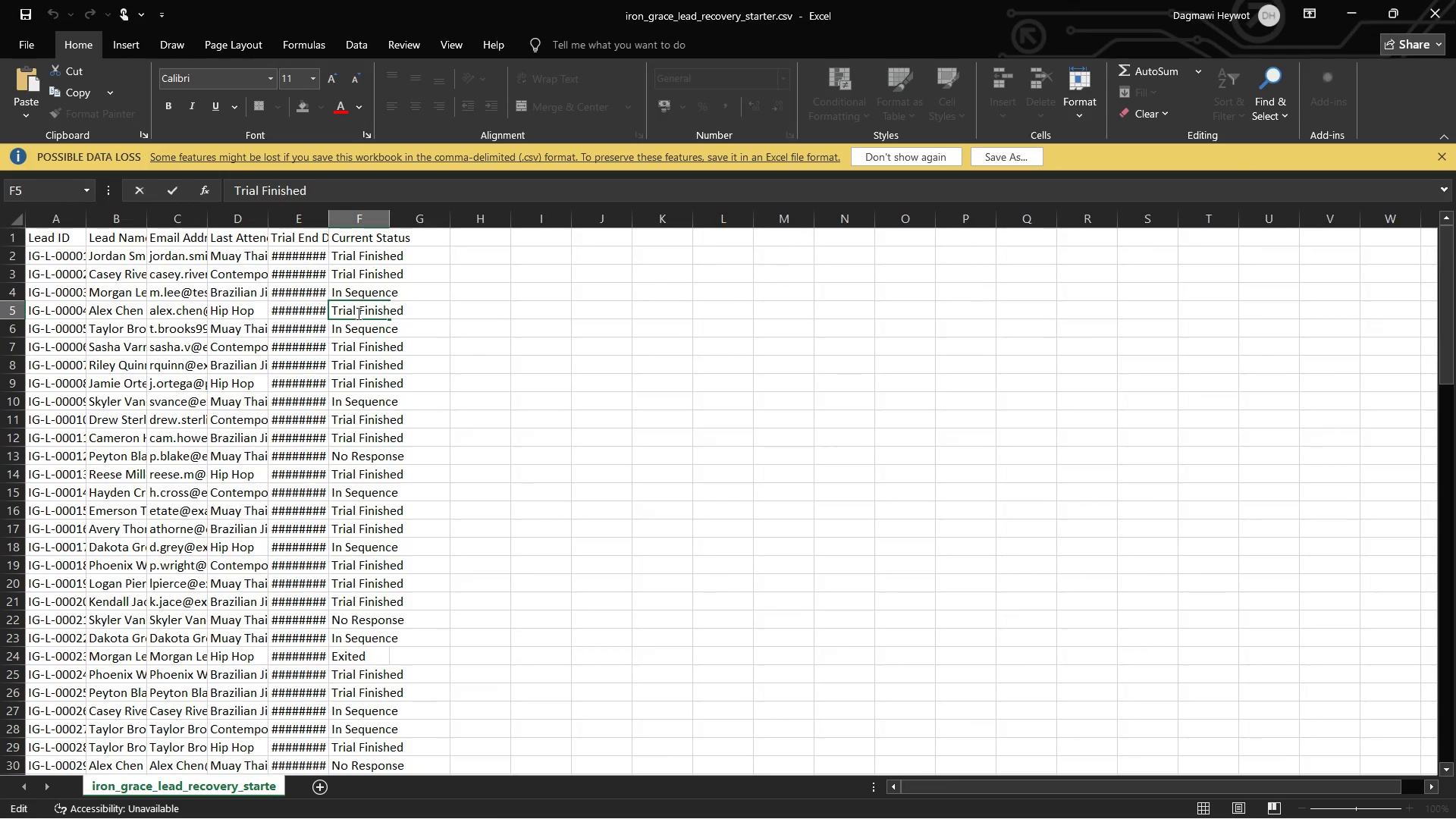 
double_click([357, 313])
 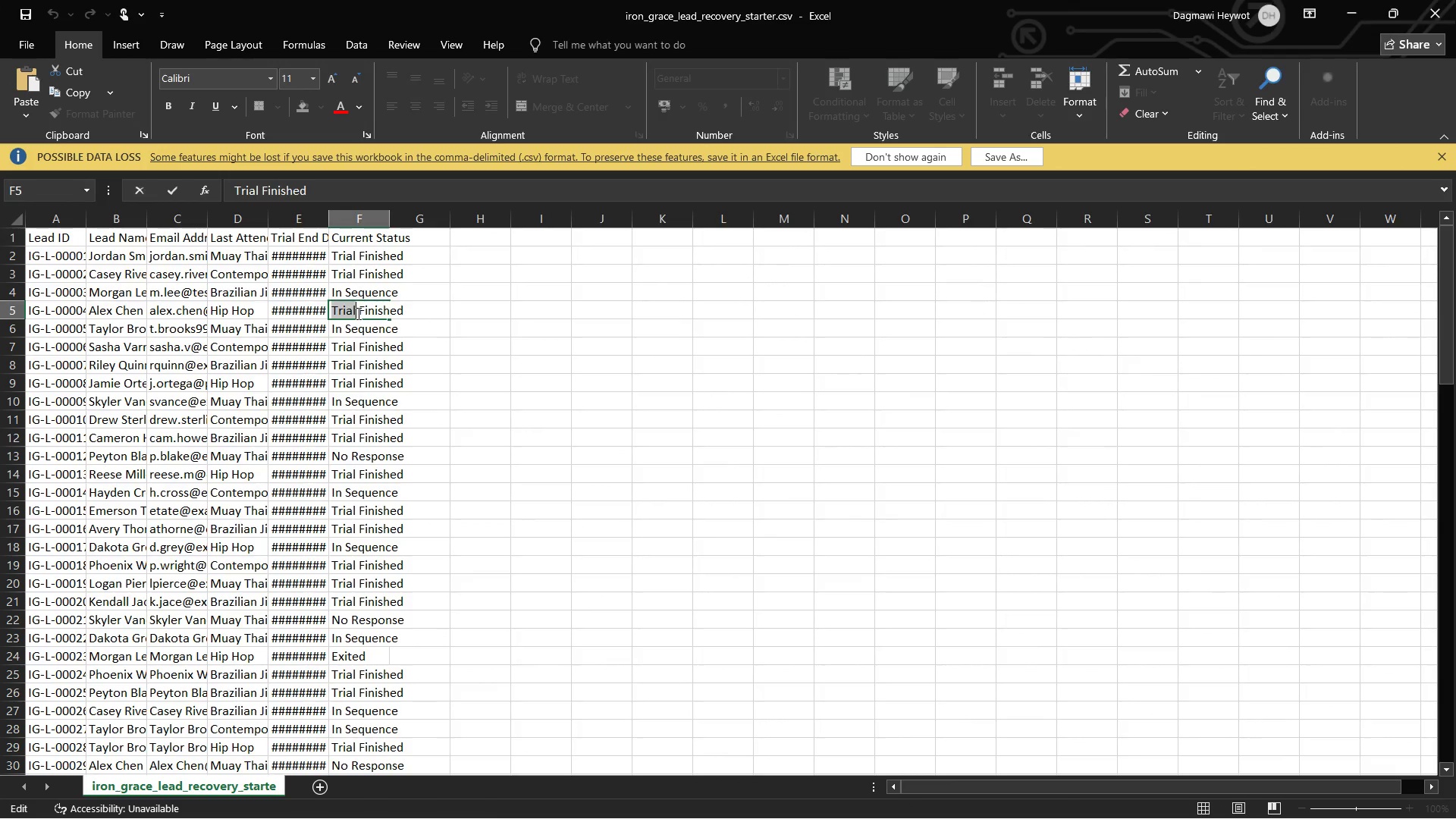 
triple_click([357, 313])
 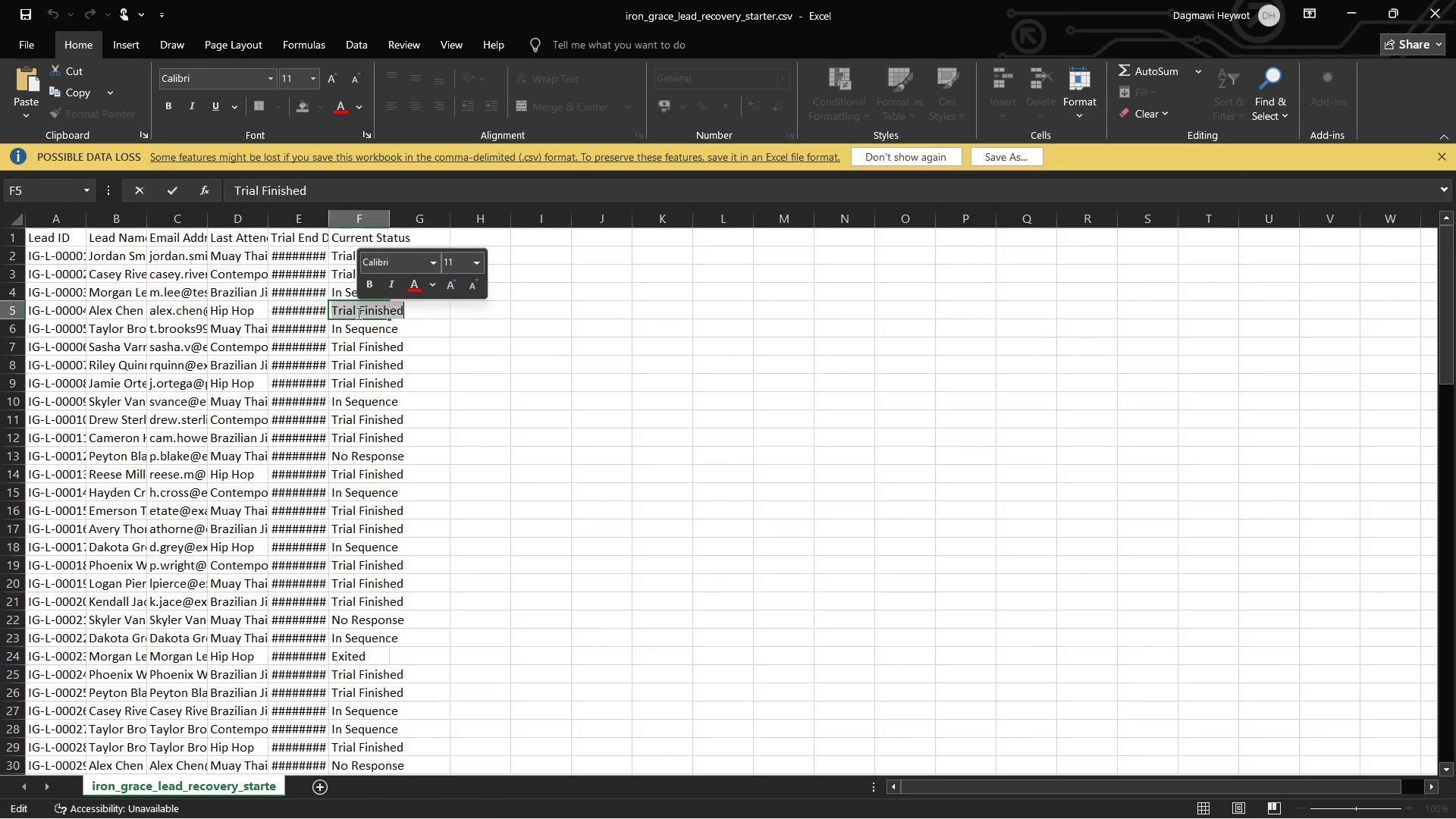 
key(Control+C)
 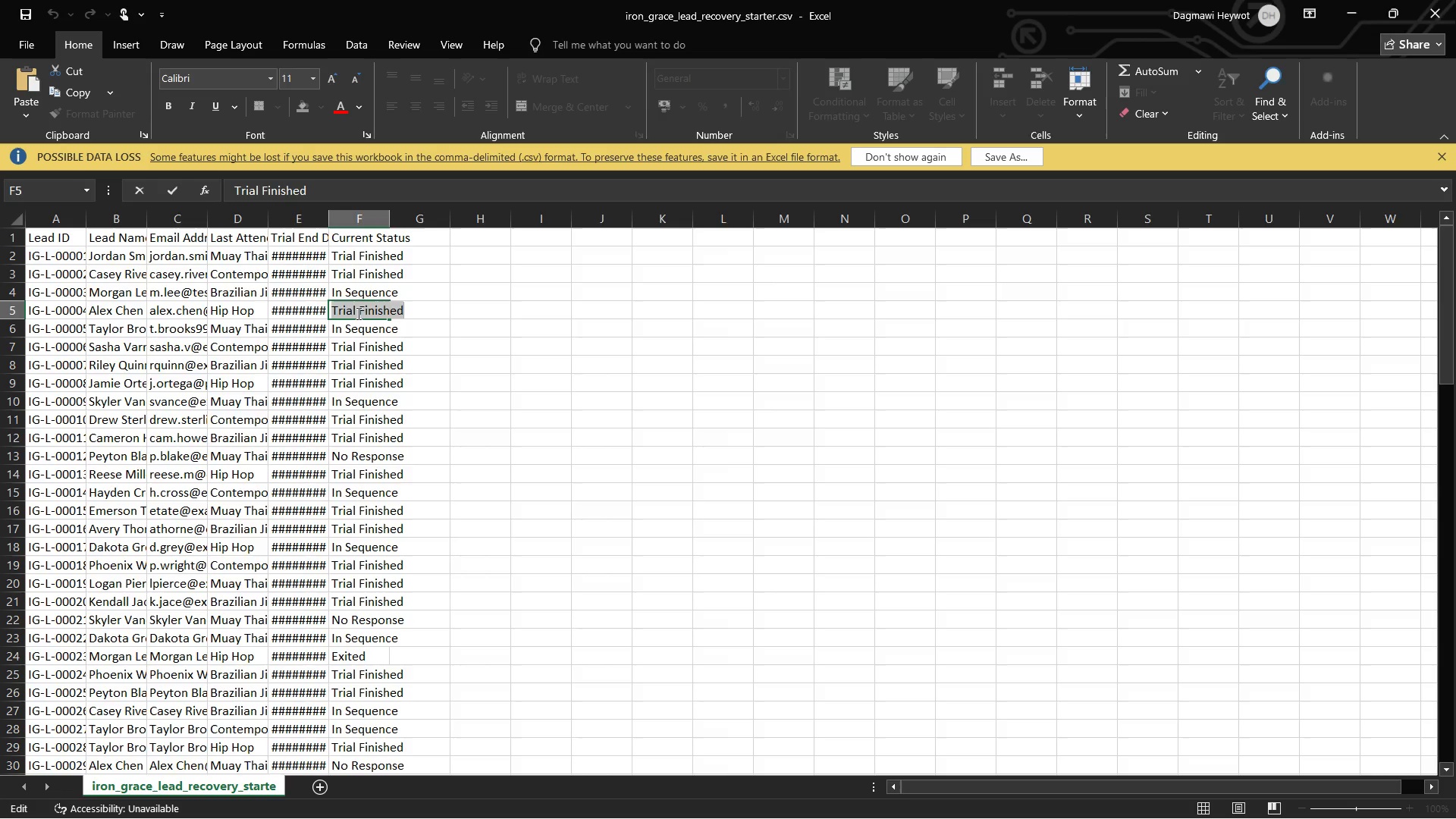 
key(Control+C)
 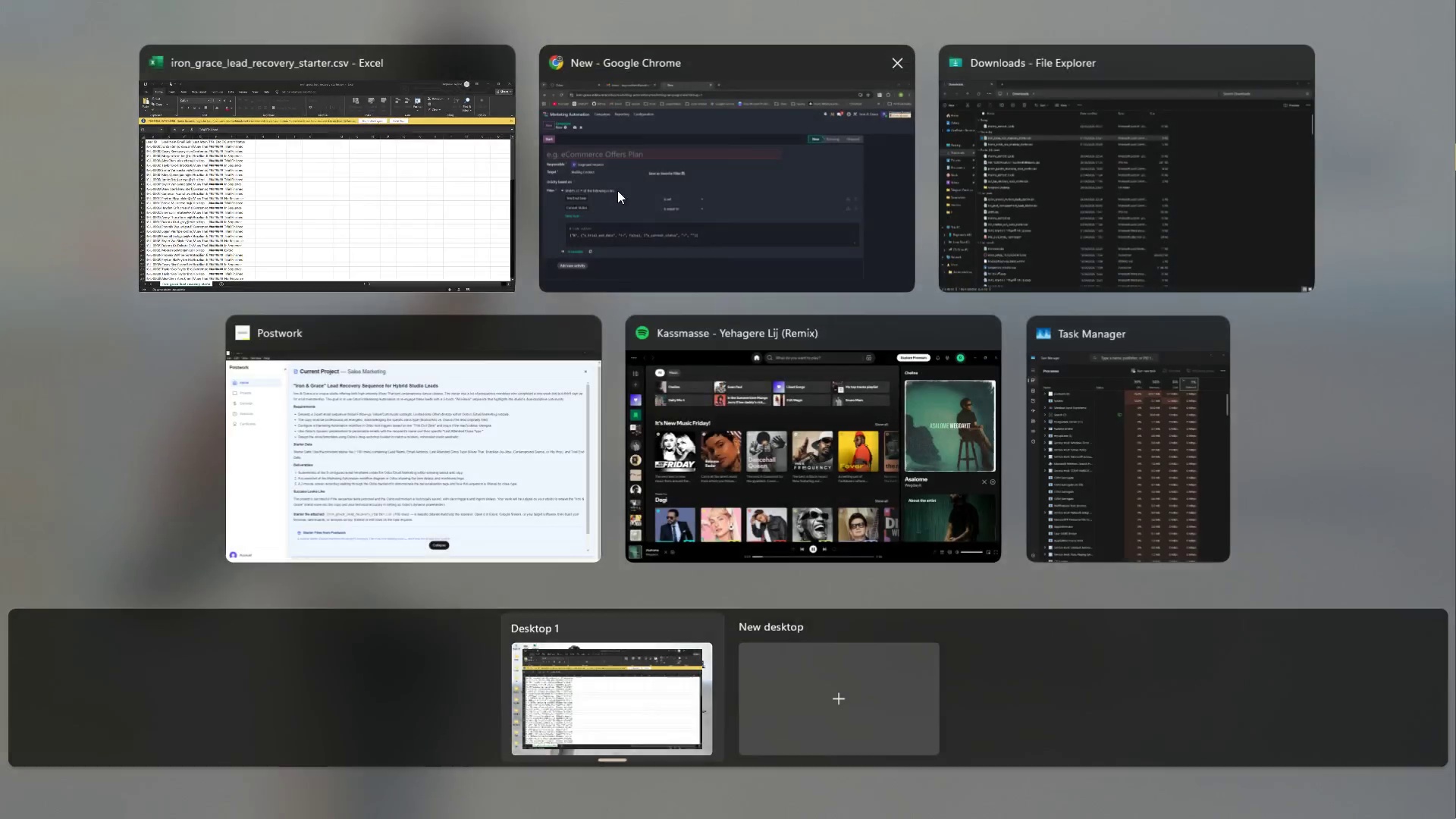 
left_click([655, 178])
 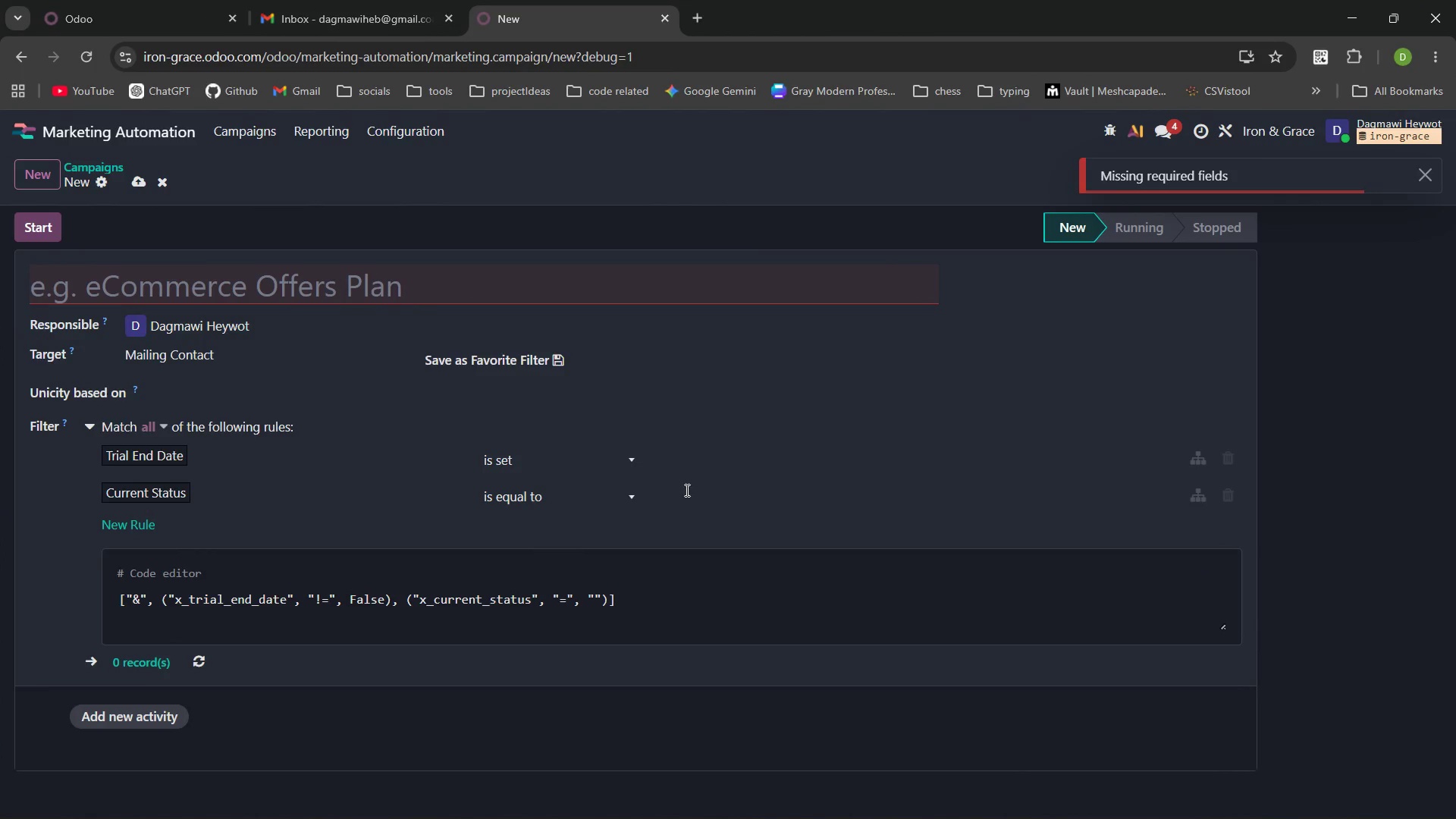 
left_click([689, 494])
 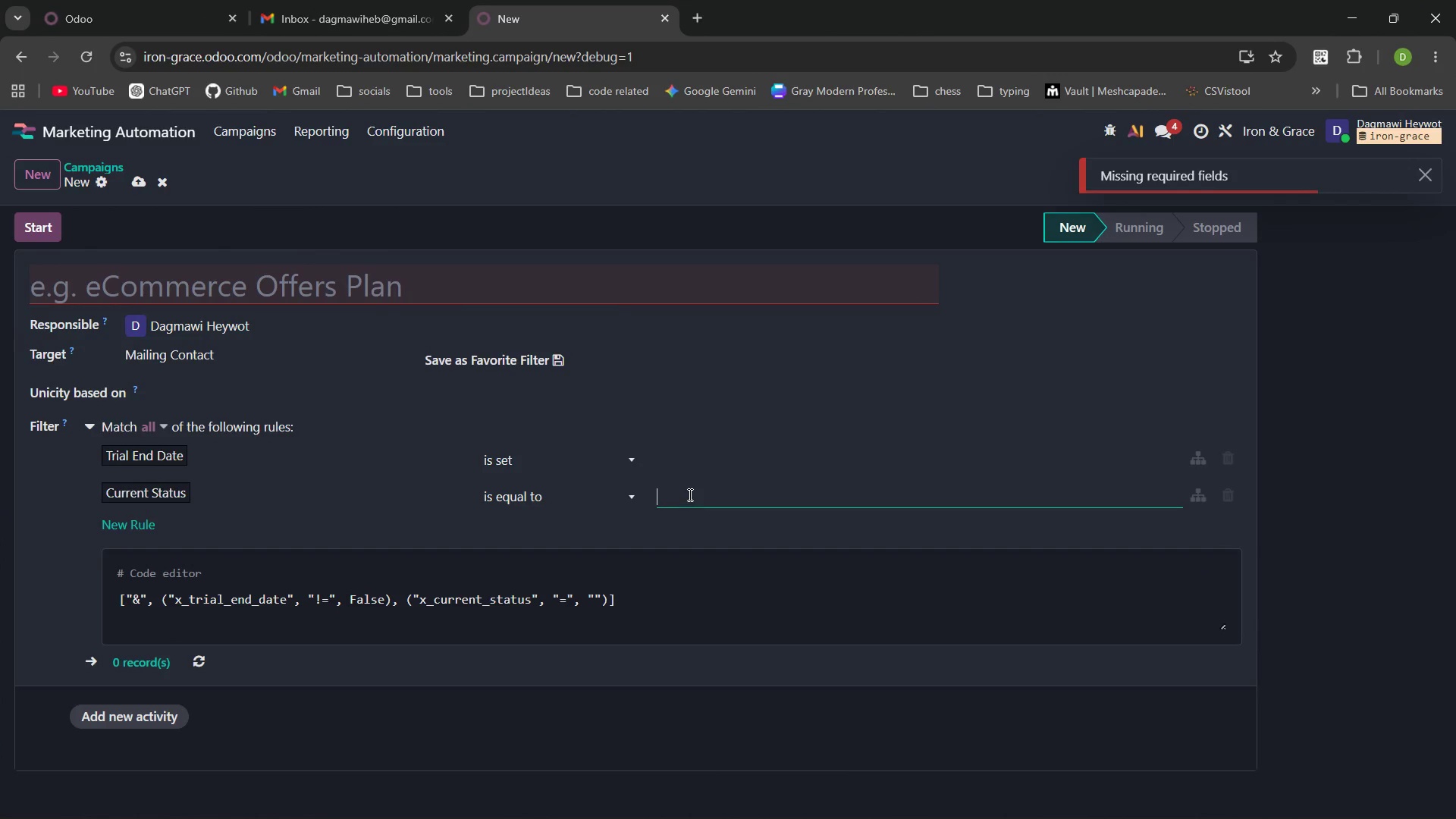 
key(Control+V)
 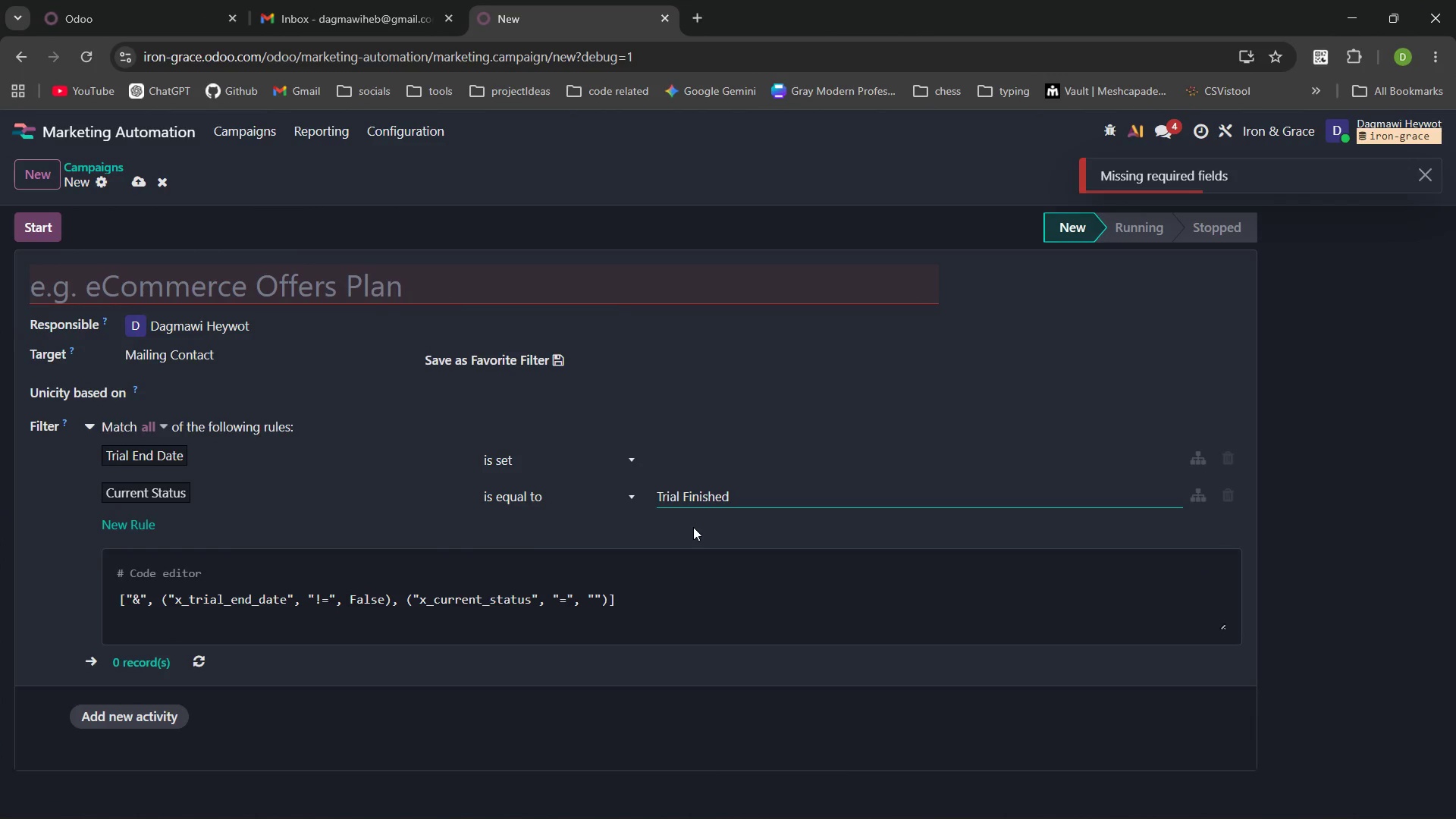 
left_click([693, 527])
 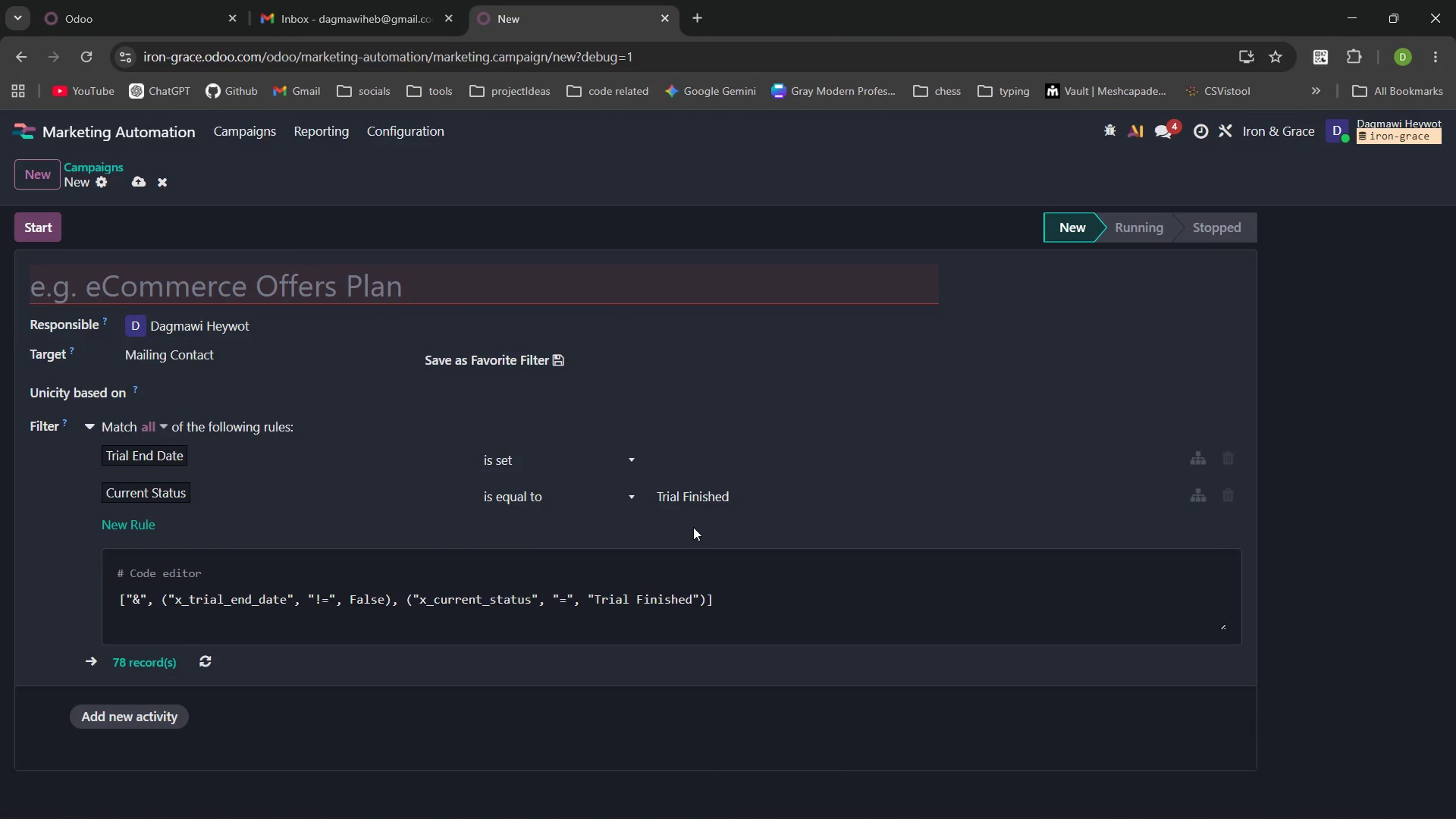 
wait(8.86)
 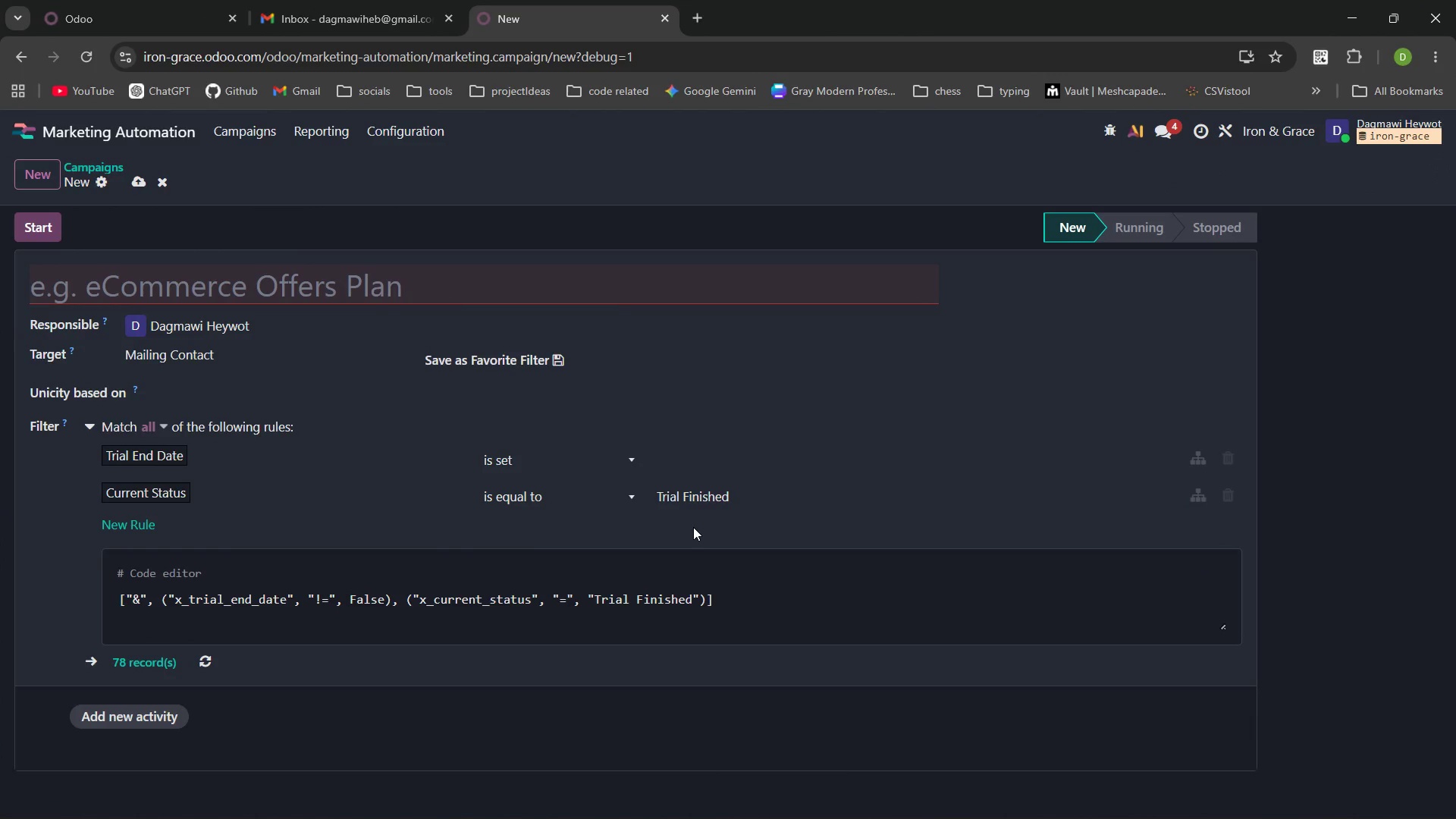 
left_click([139, 523])
 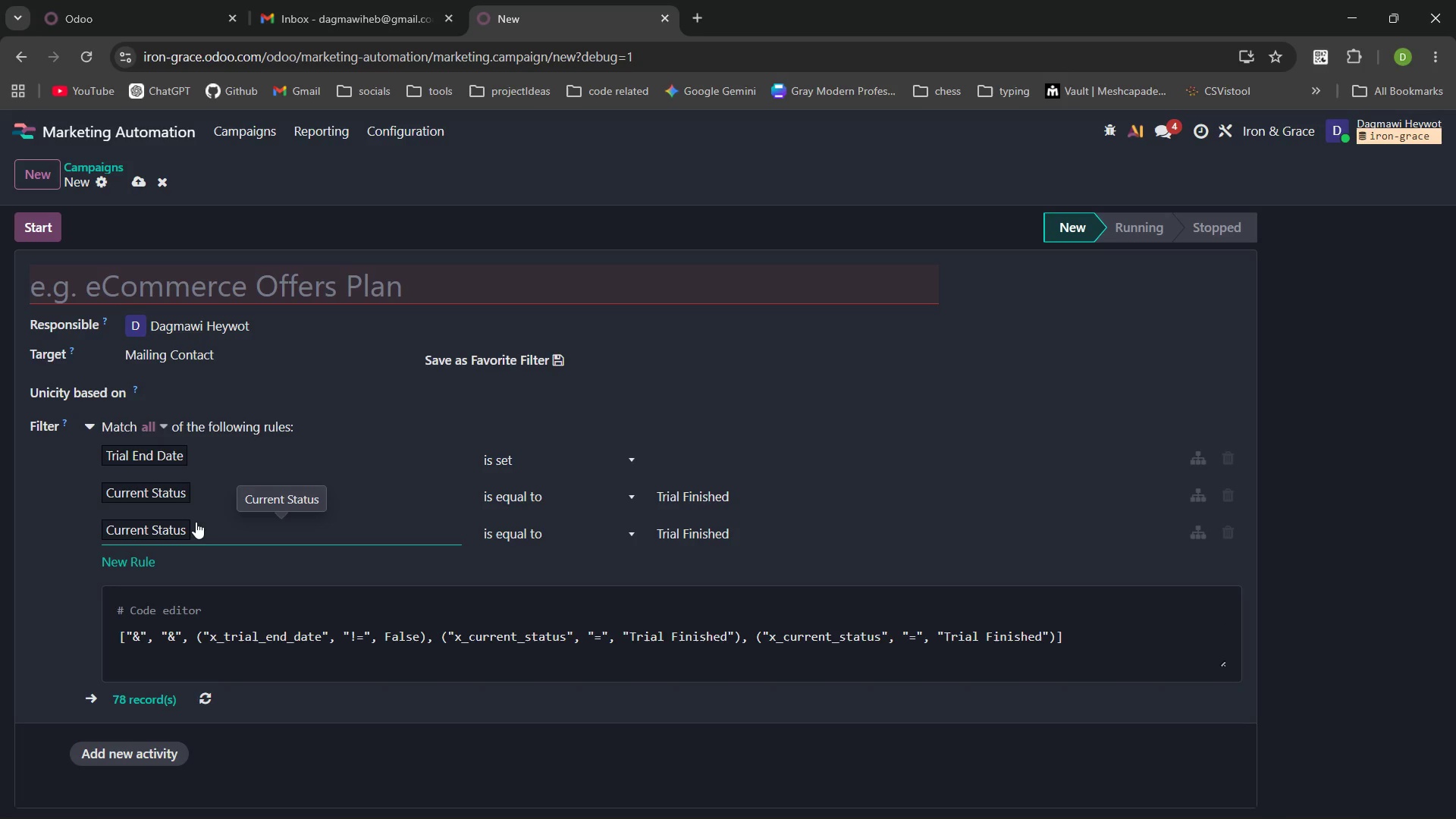 
left_click([191, 522])
 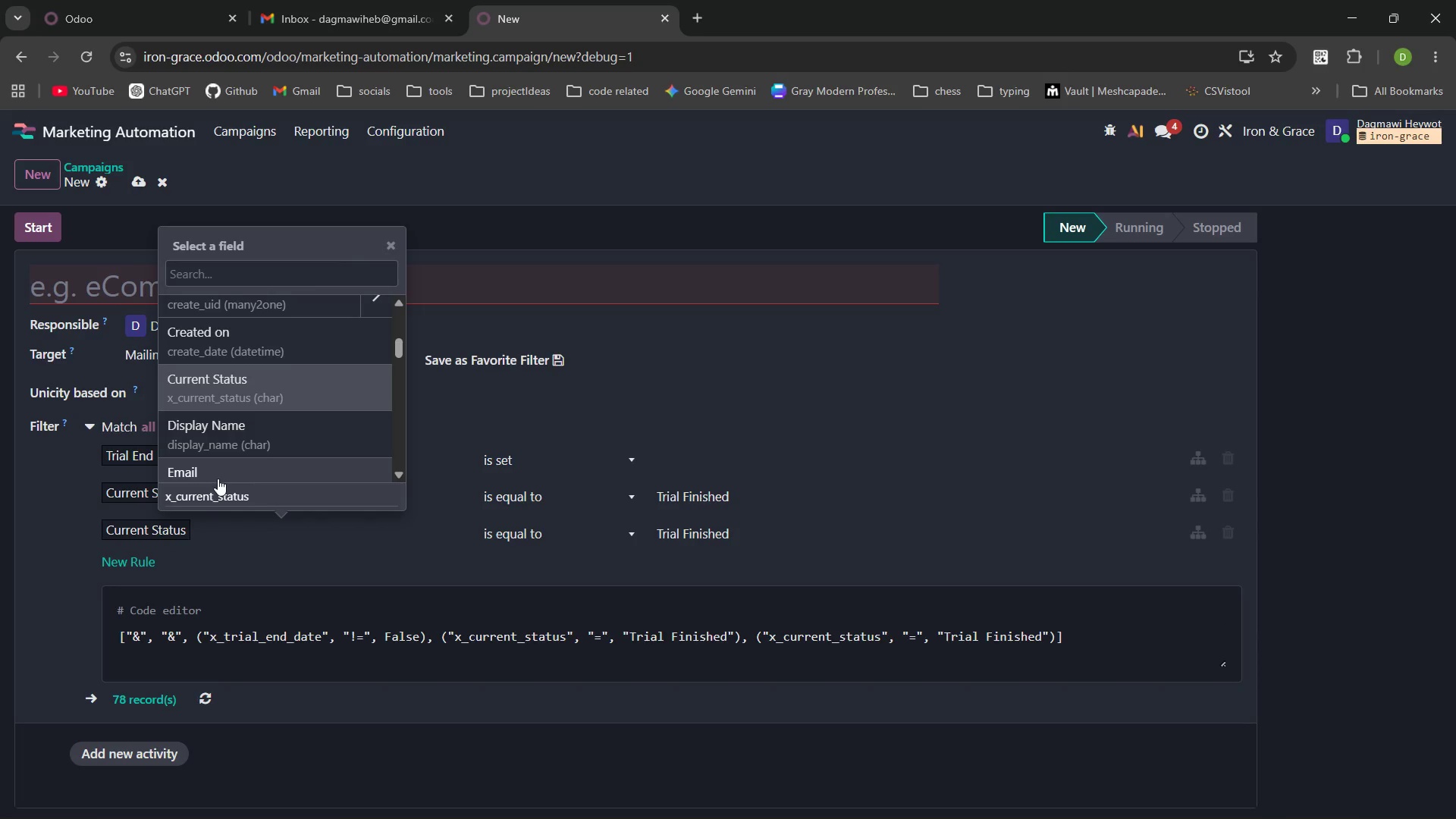 
left_click_drag(start_coordinate=[218, 479], to_coordinate=[200, 522])
 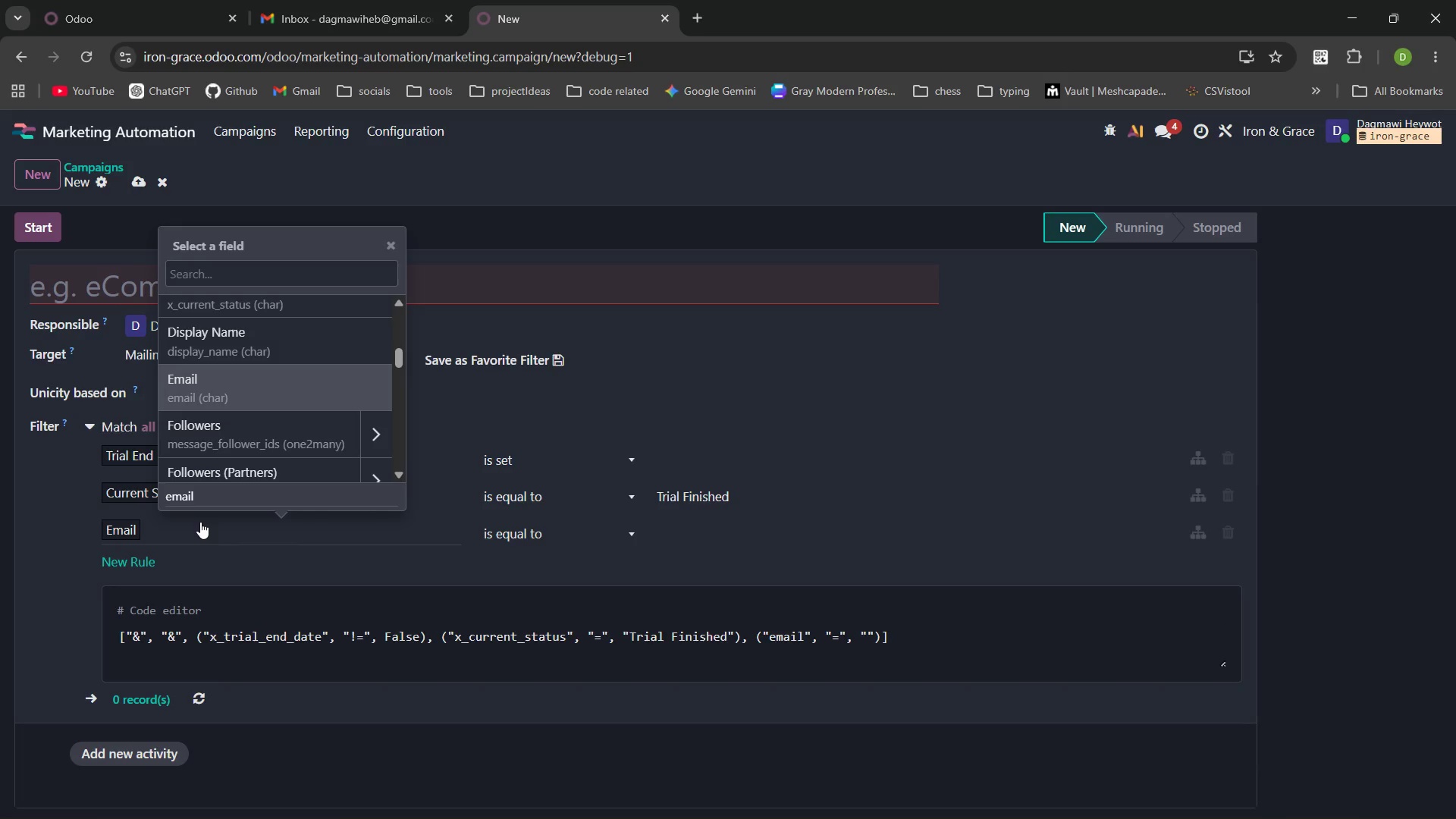 
left_click([200, 522])
 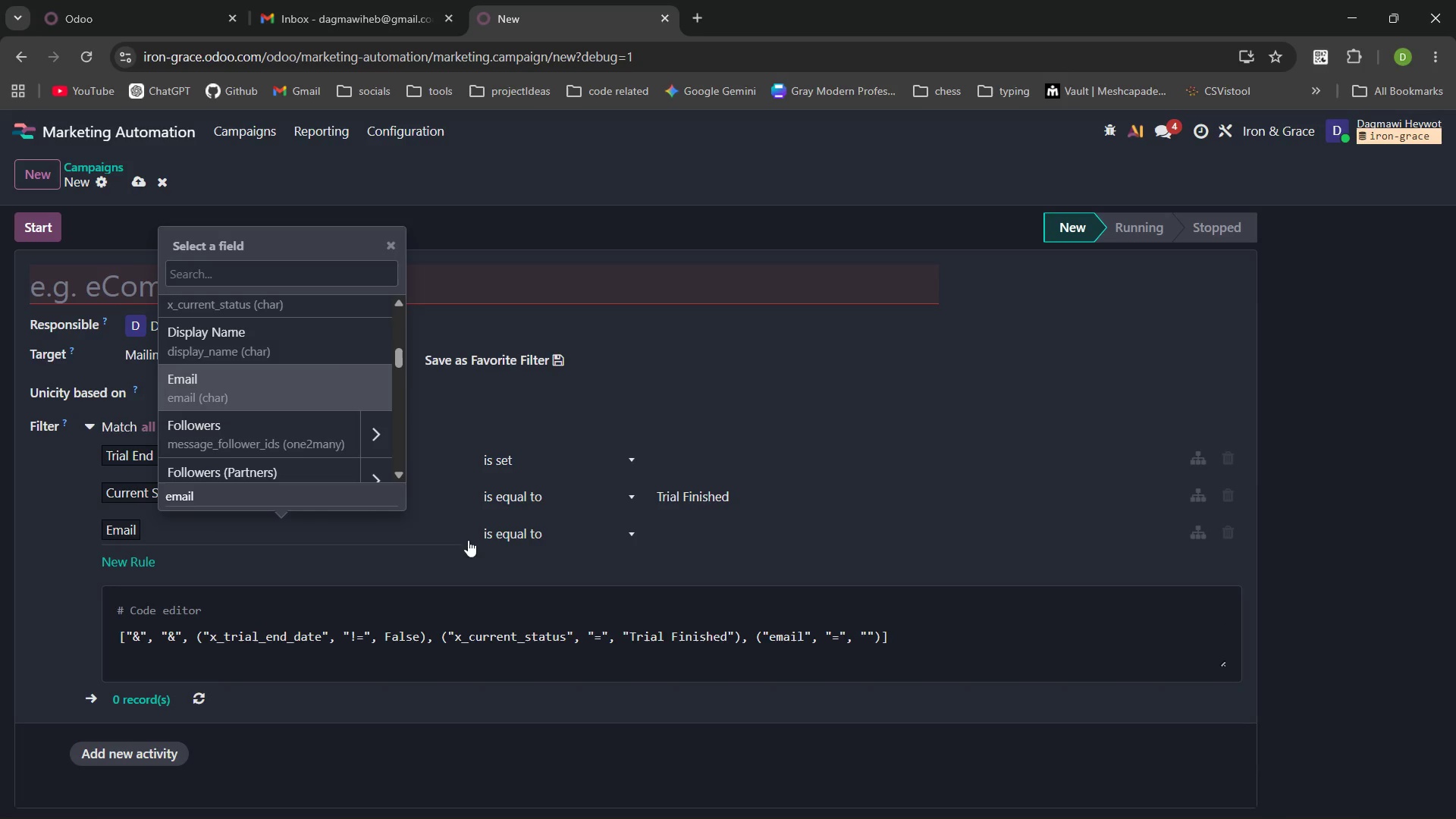 
left_click([576, 537])
 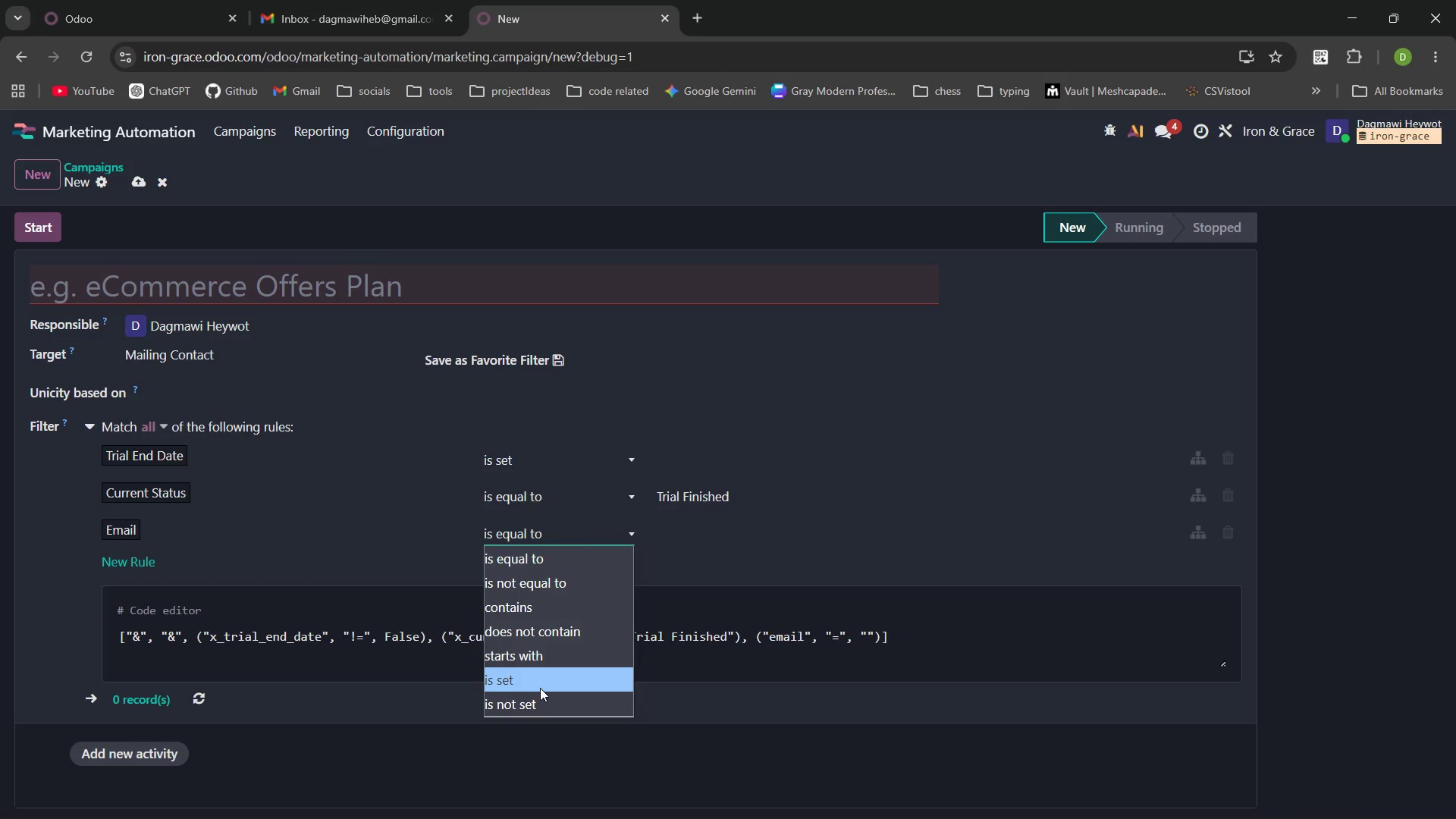 
left_click([539, 689])
 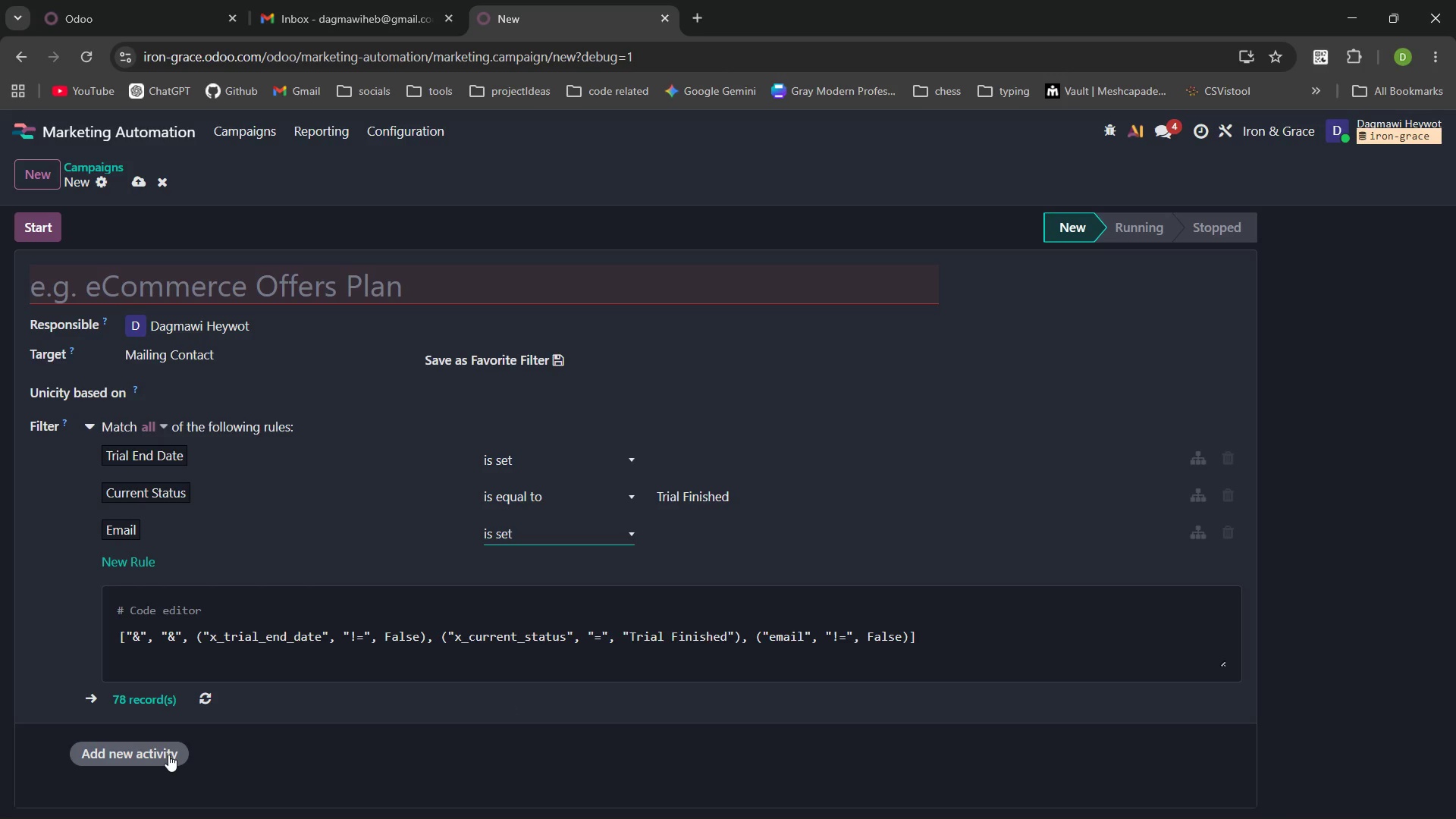 
wait(35.75)
 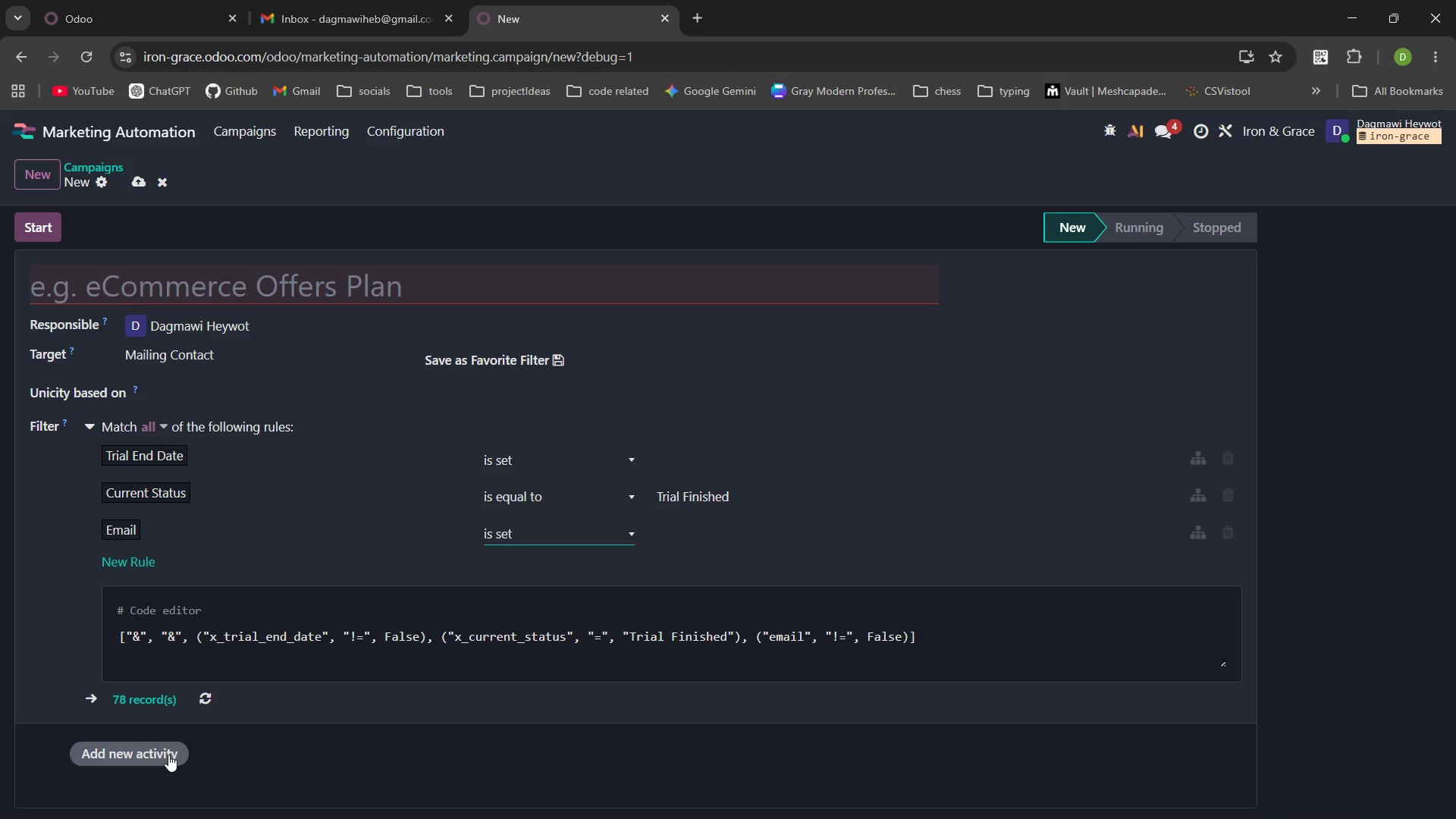 
left_click([168, 755])
 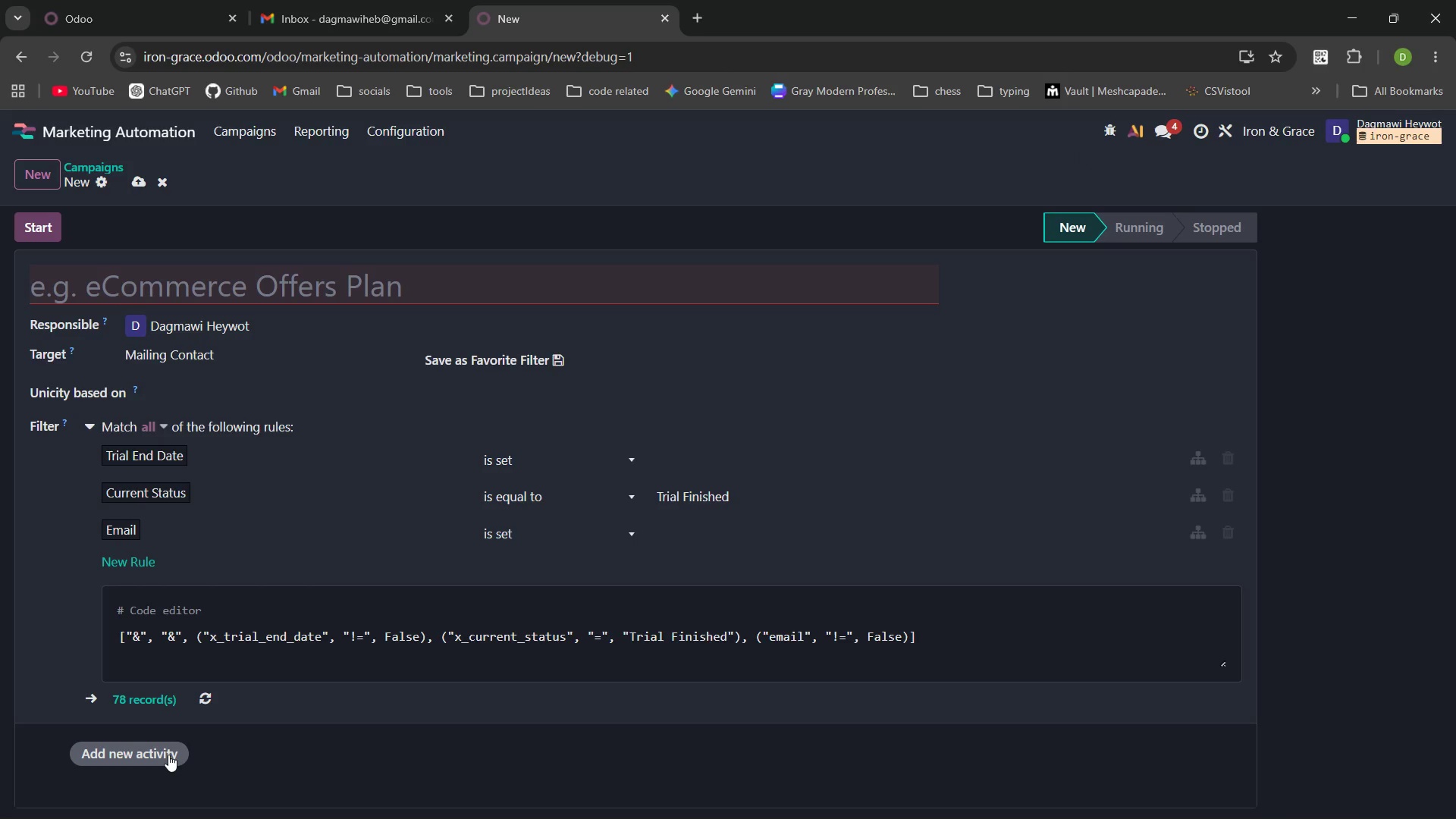 
wait(6.67)
 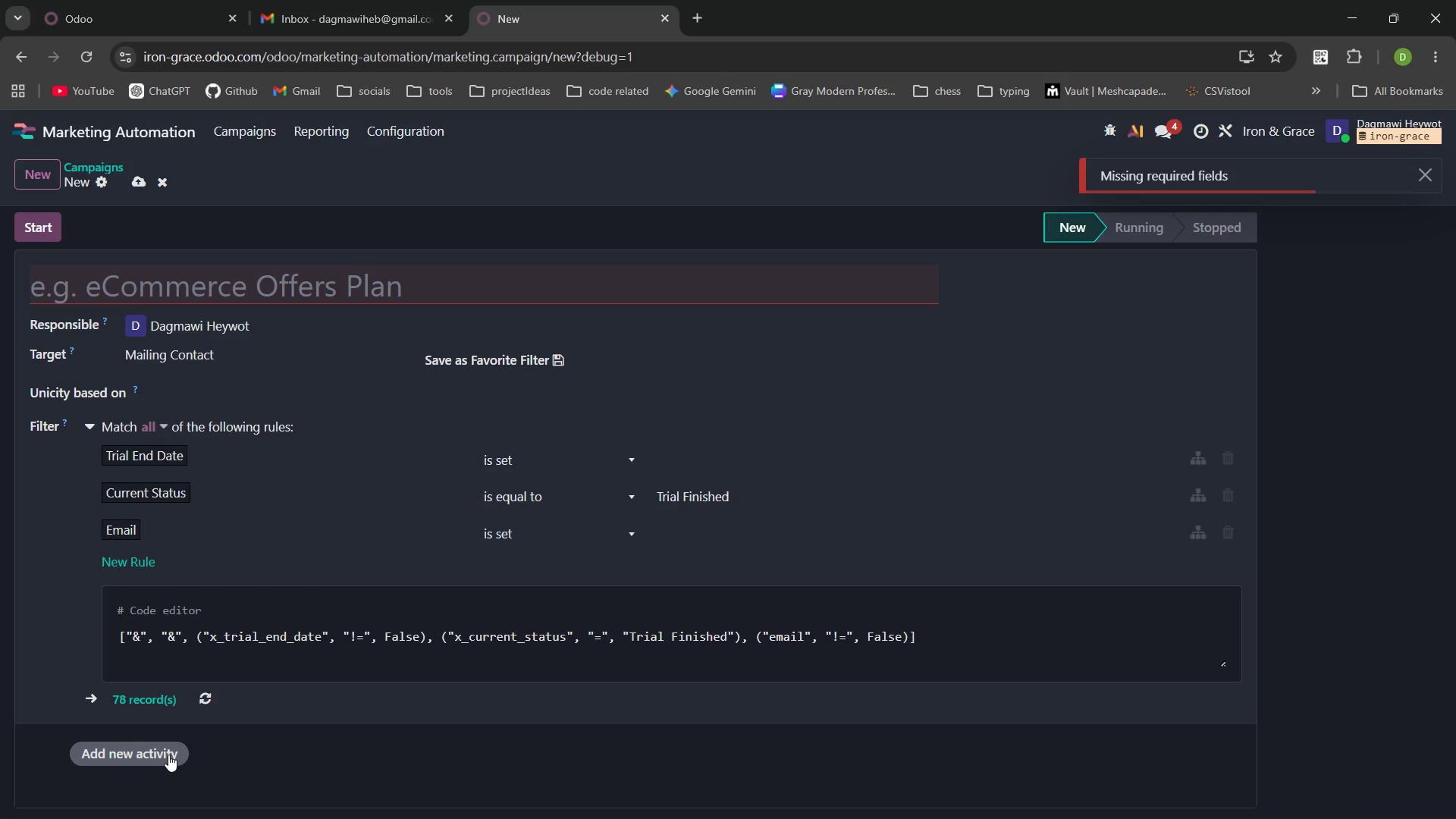 
left_click([252, 276])
 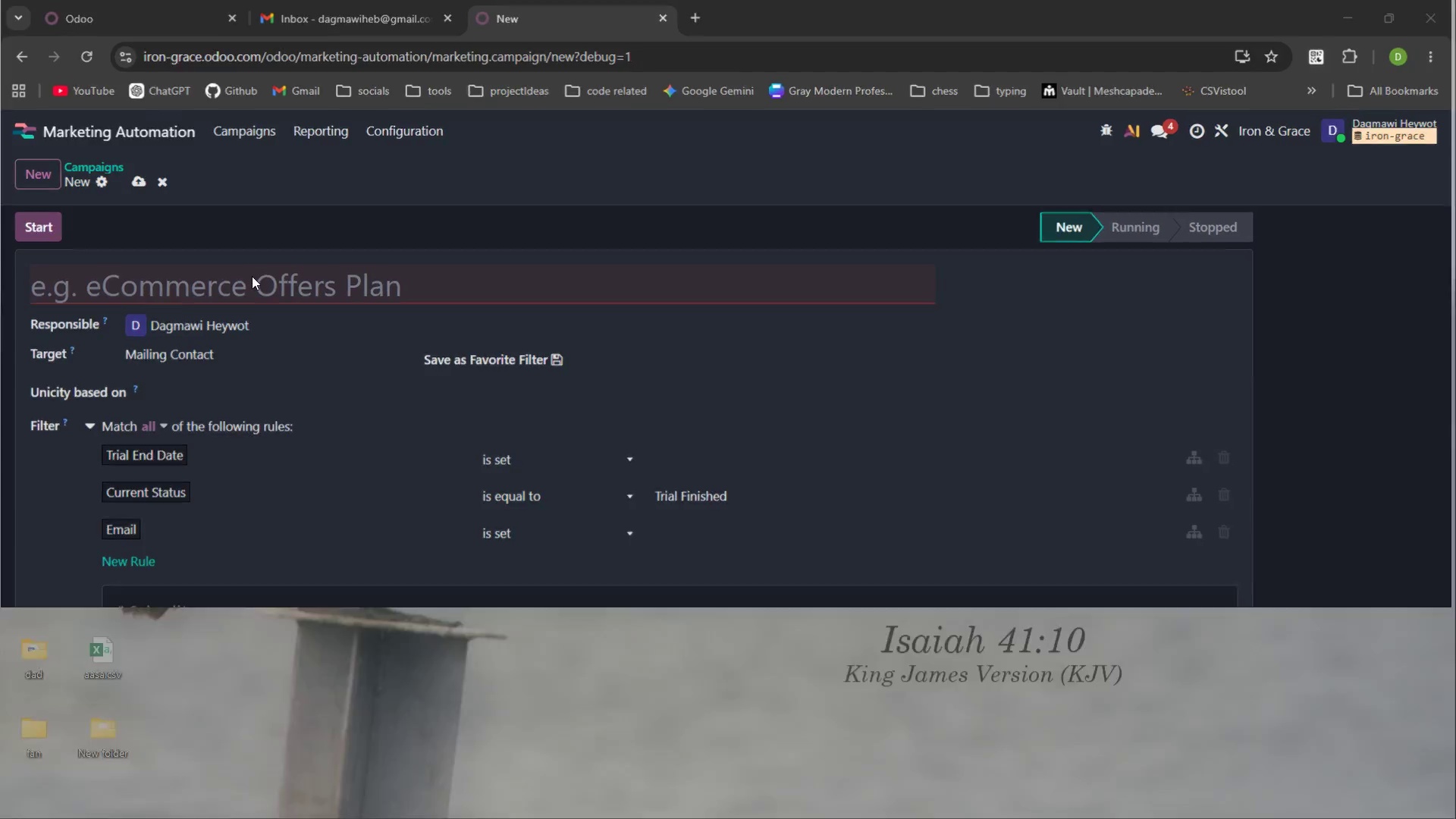 
left_click([802, 184])
 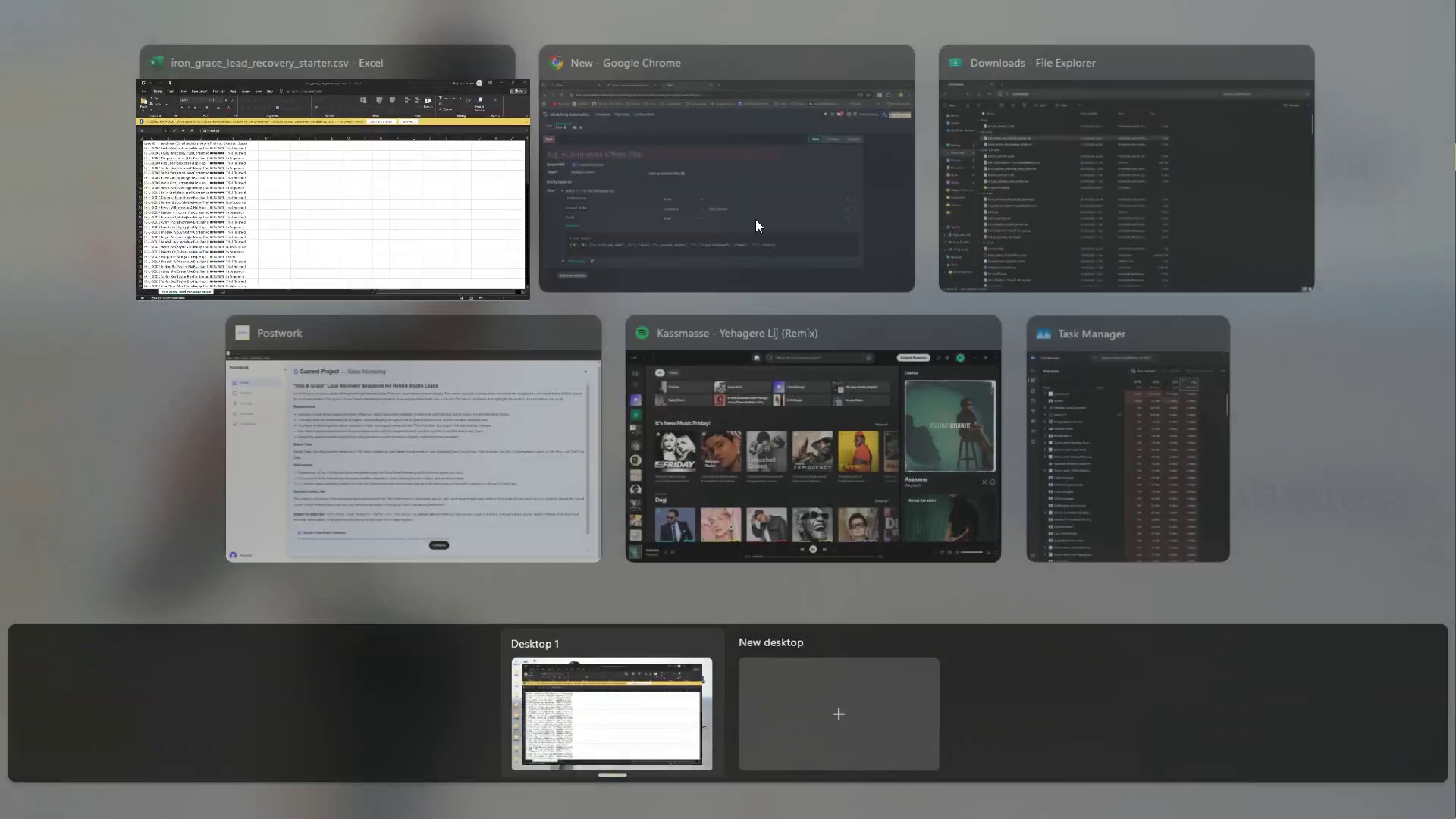 
left_click([512, 383])
 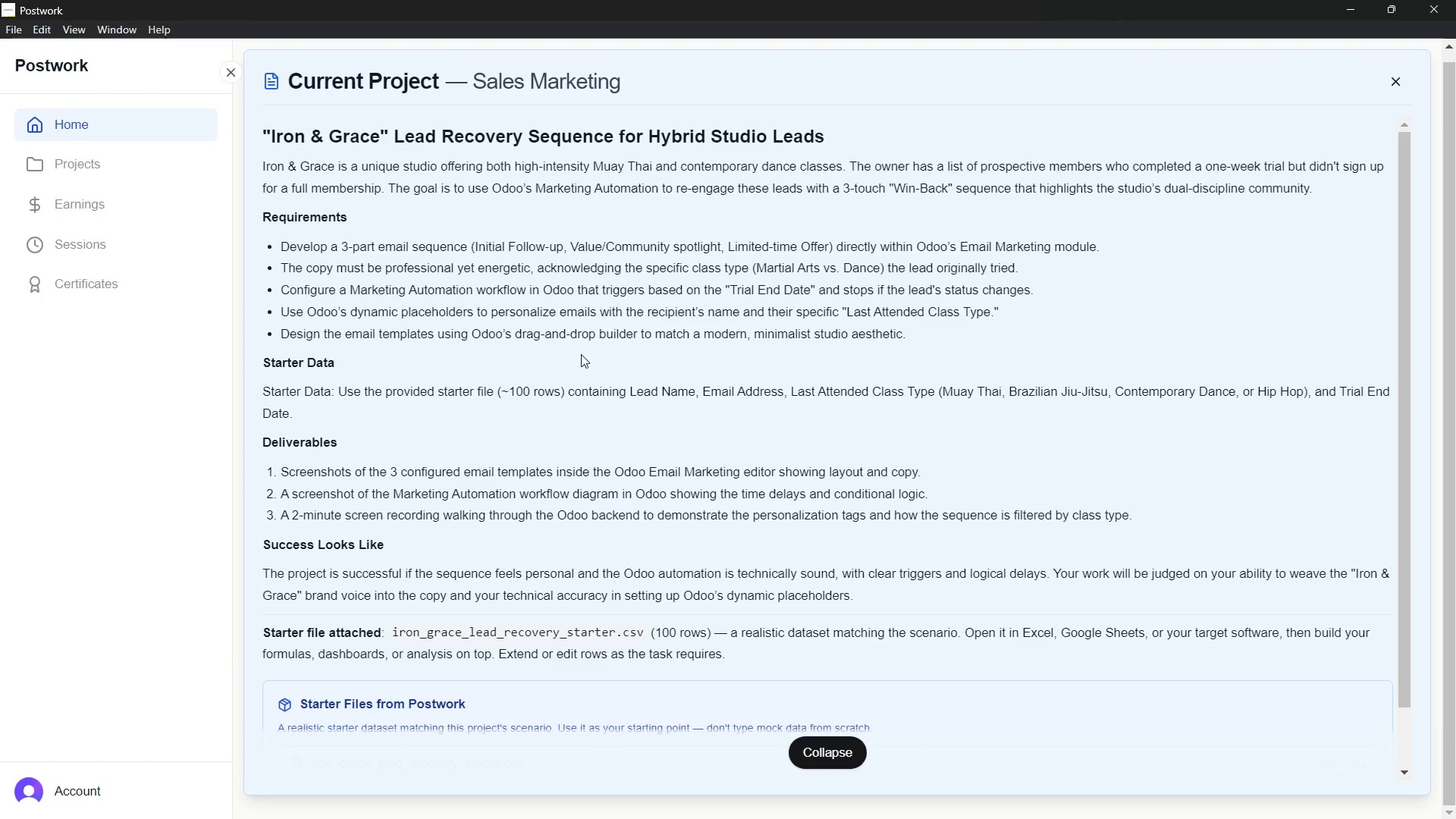 
wait(14.14)
 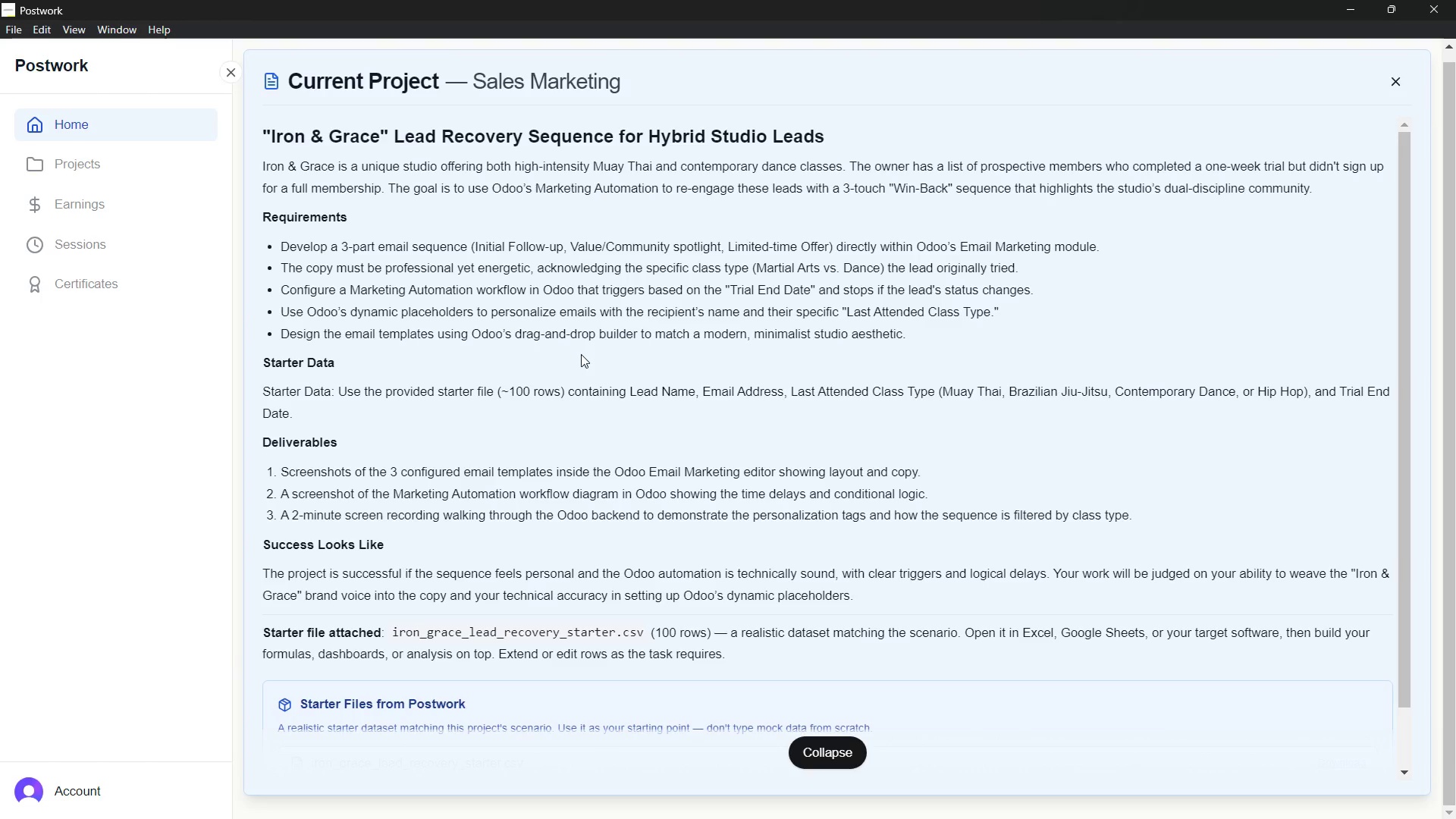 
left_click([1052, 159])
 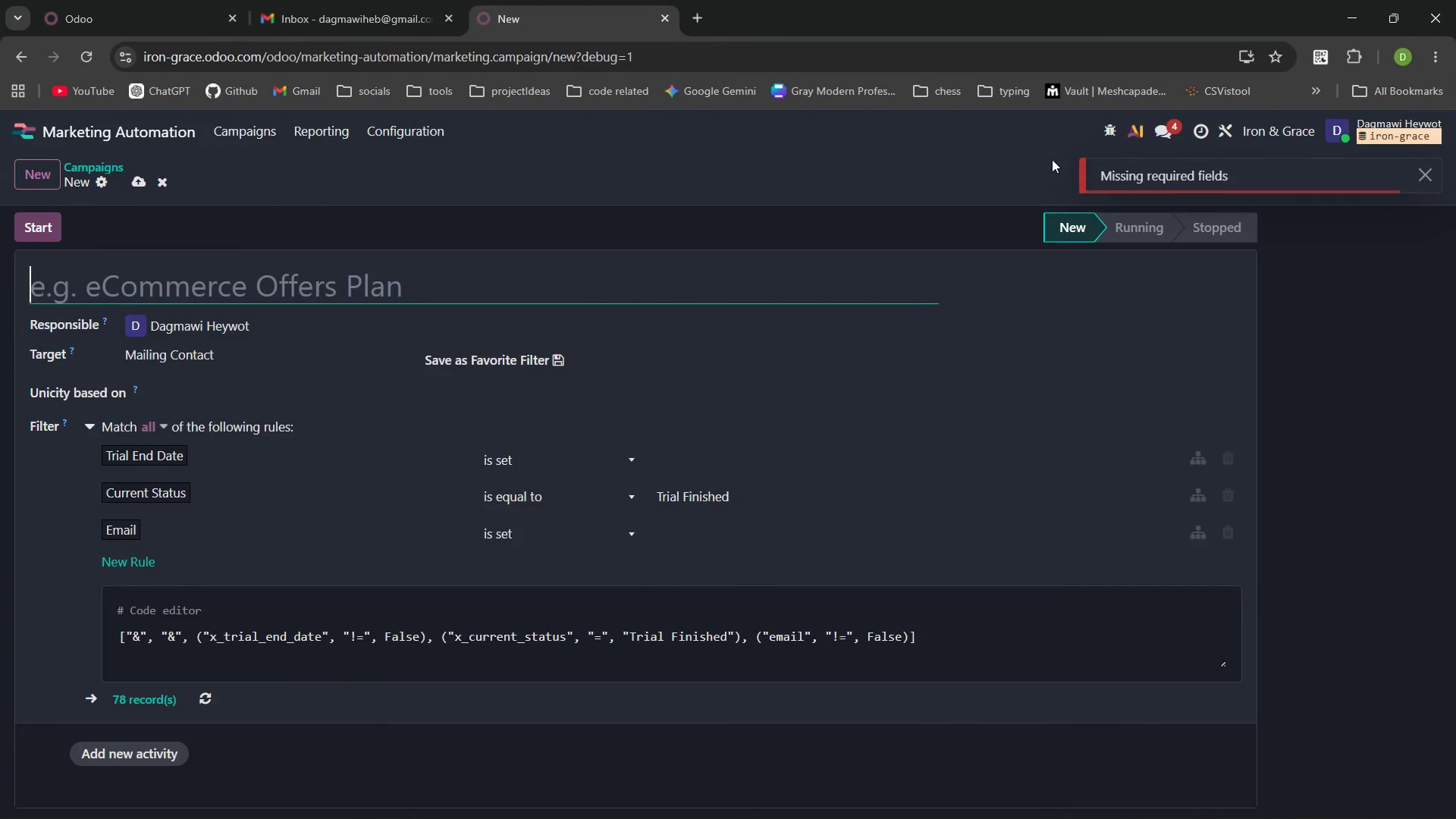 
type(Win-Back)
 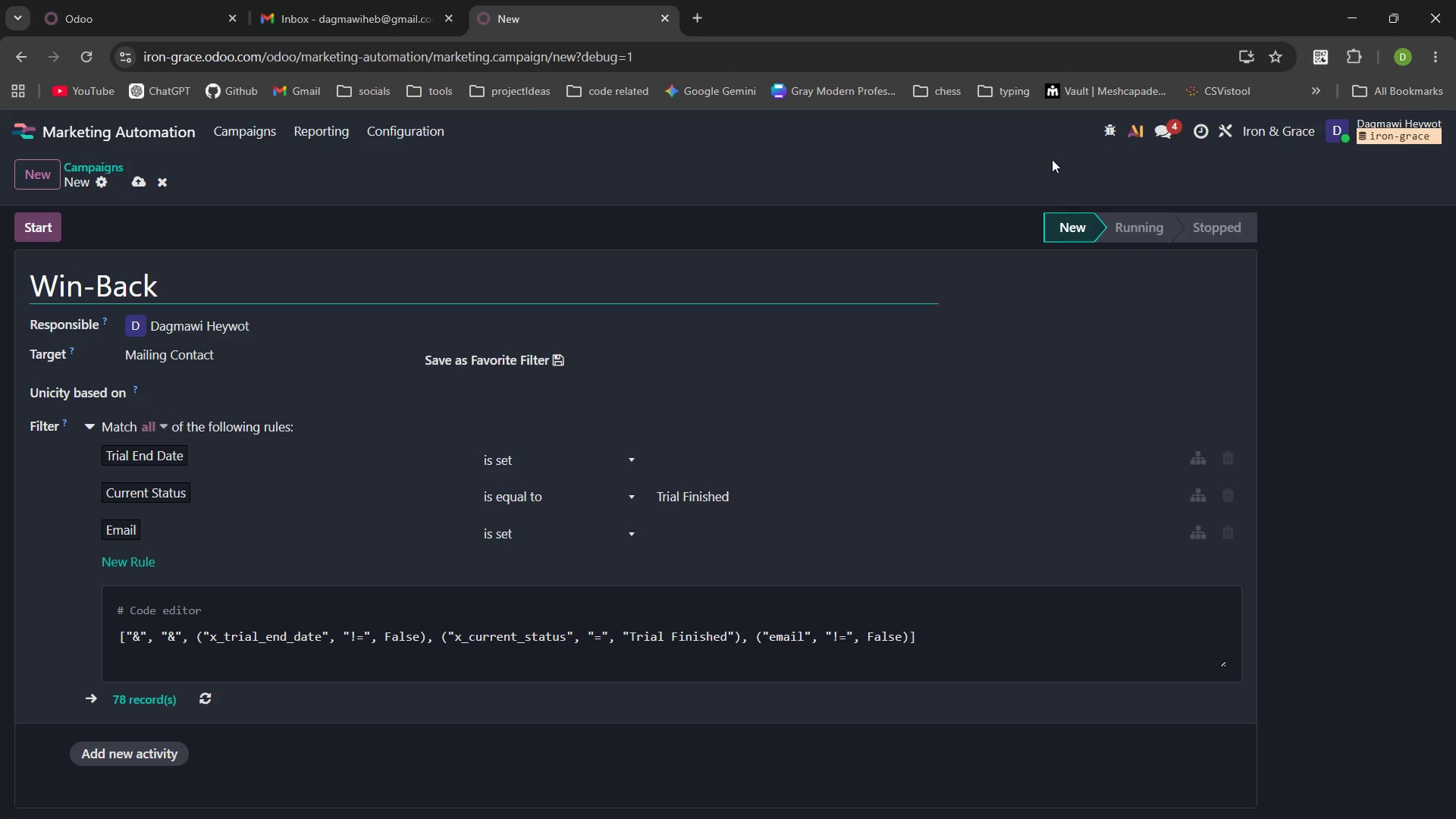 
left_click([147, 744])
 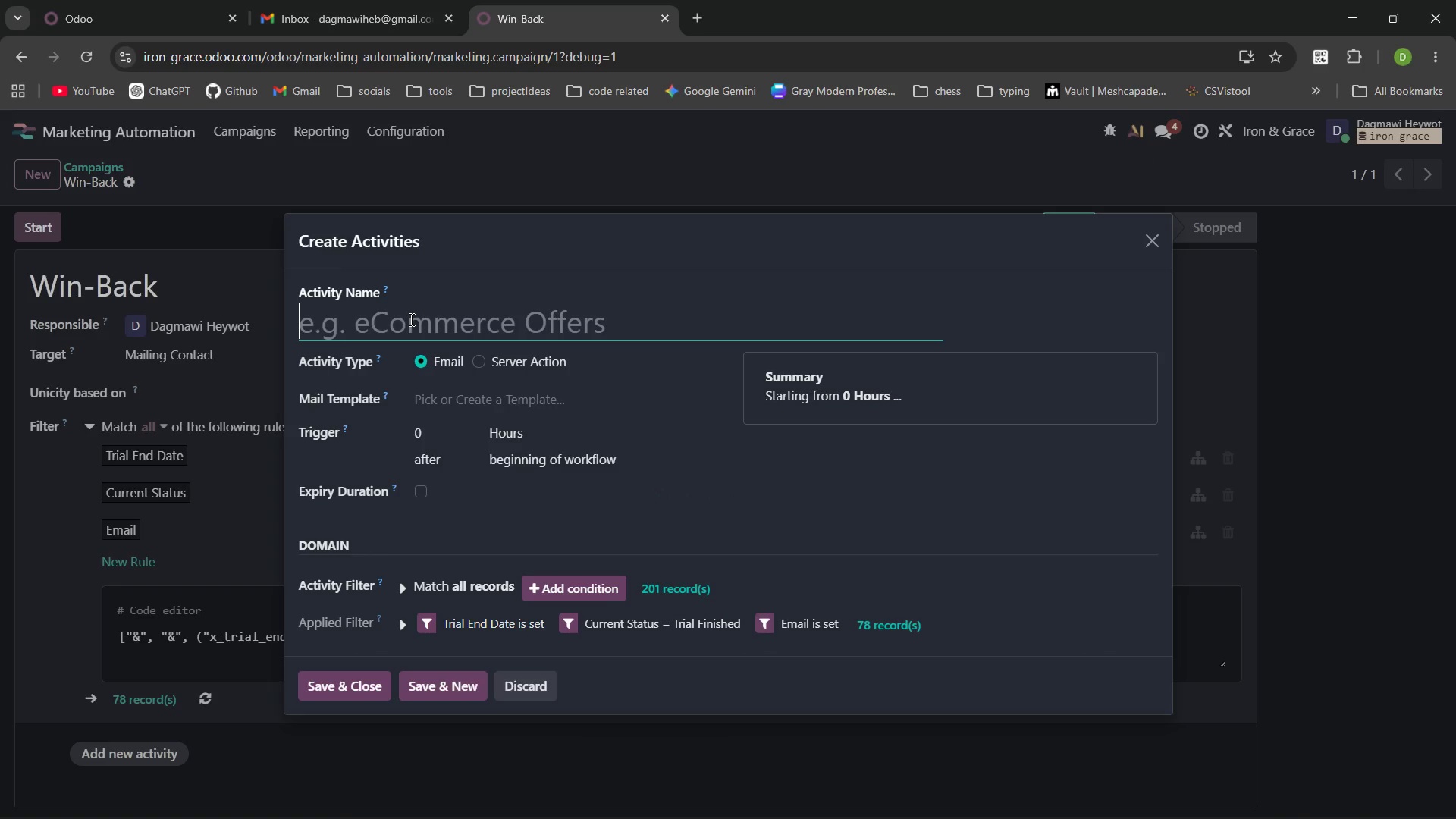 
wait(5.47)
 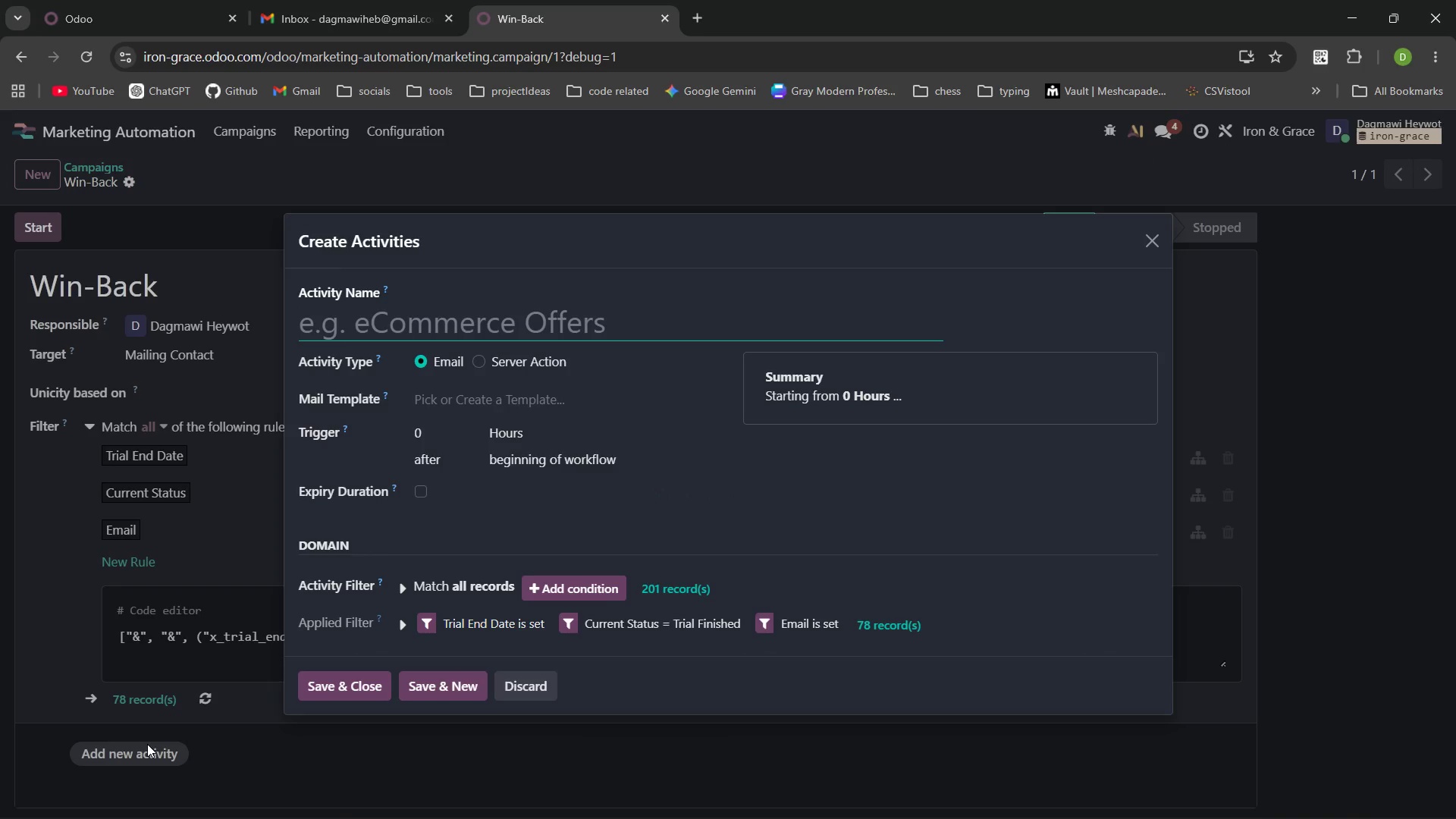 
left_click([827, 156])